 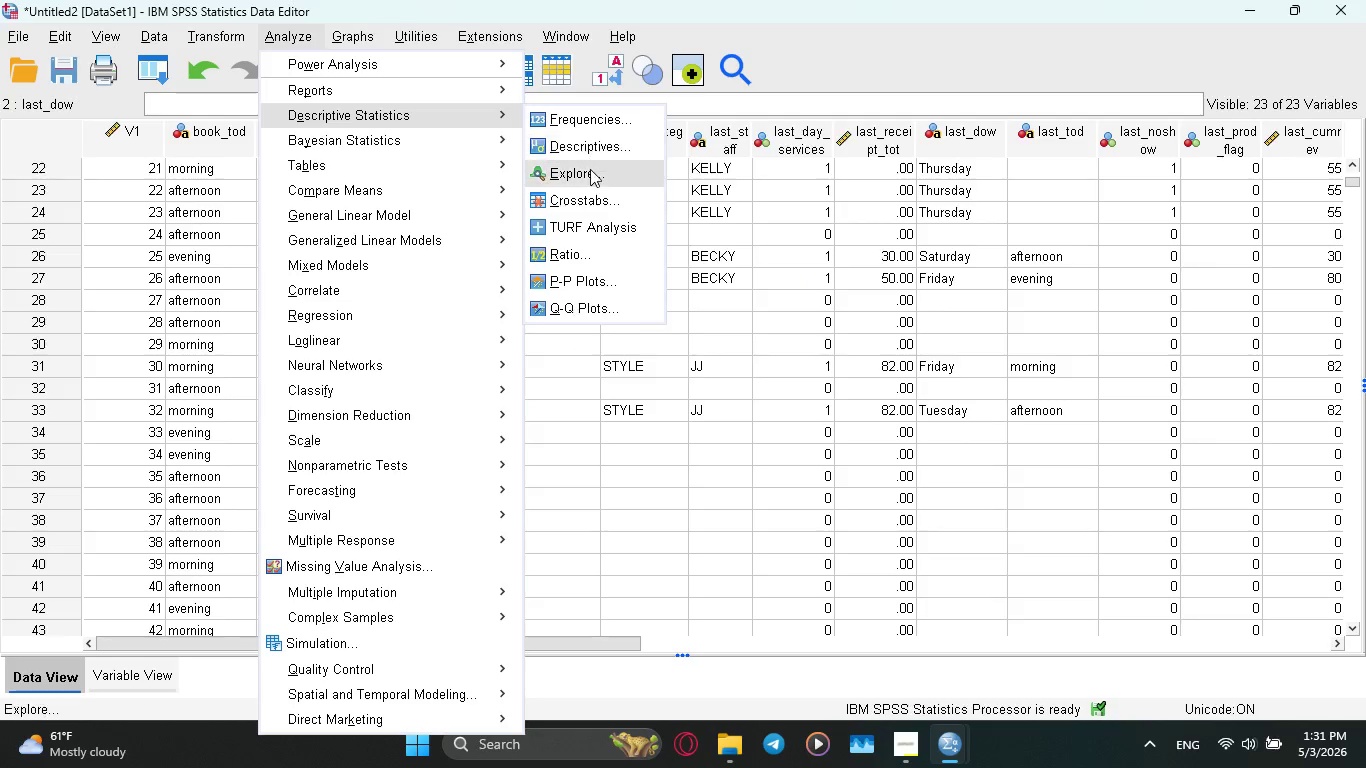 
left_click([681, 485])
 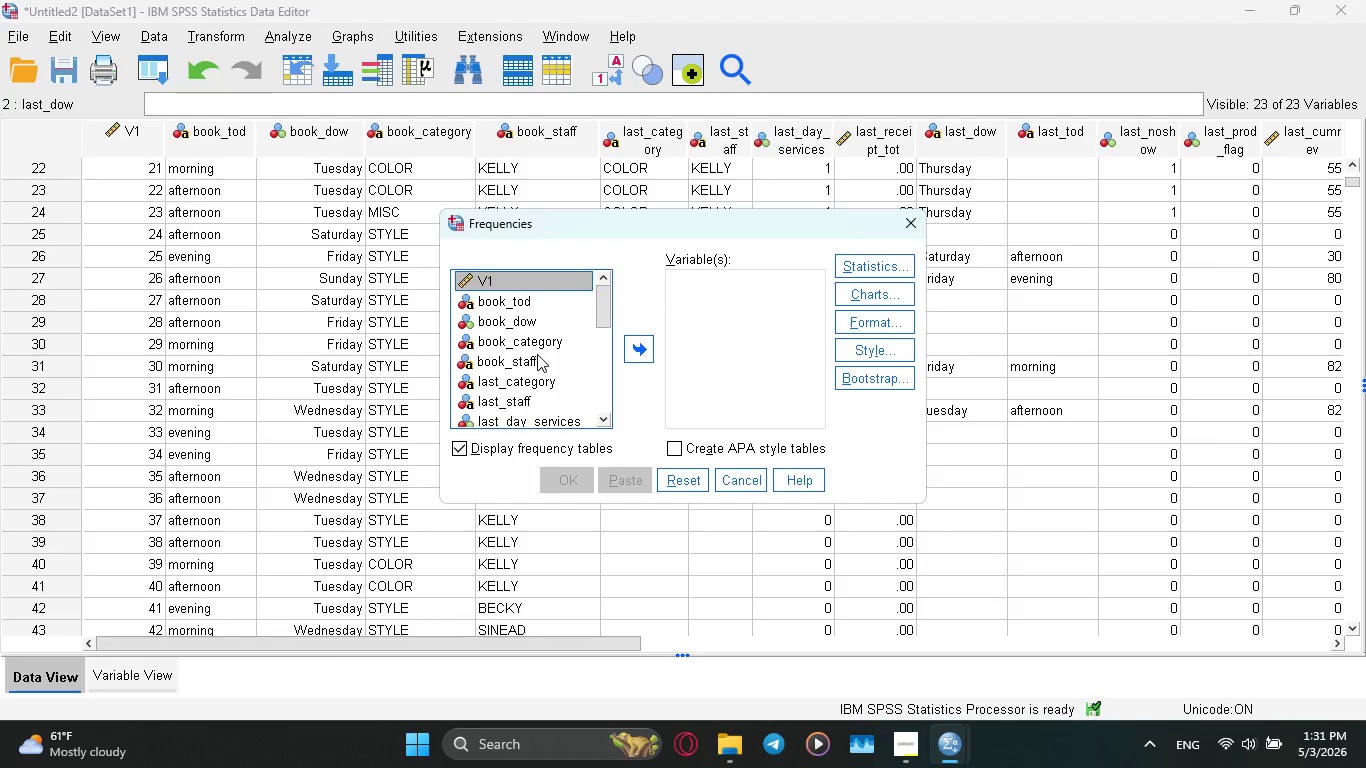 
left_click([537, 354])
 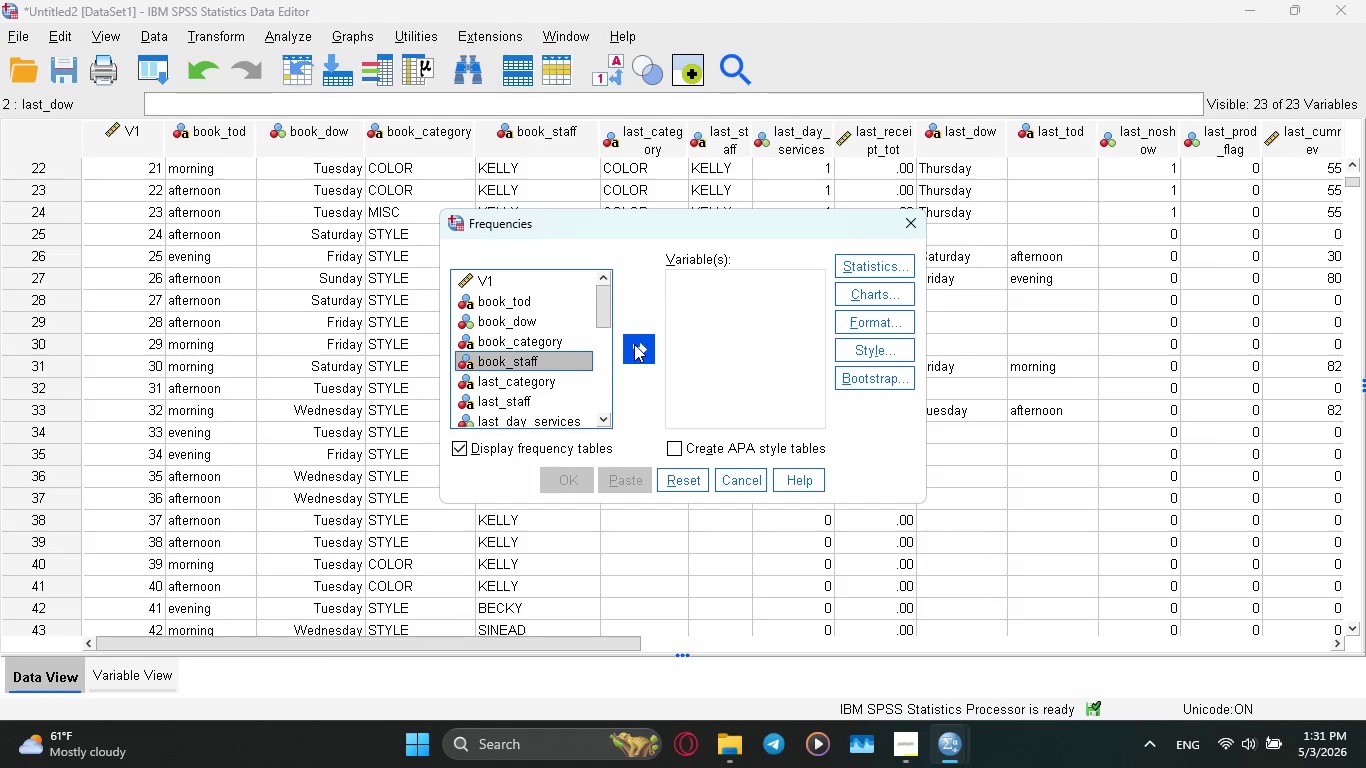 
left_click([634, 344])
 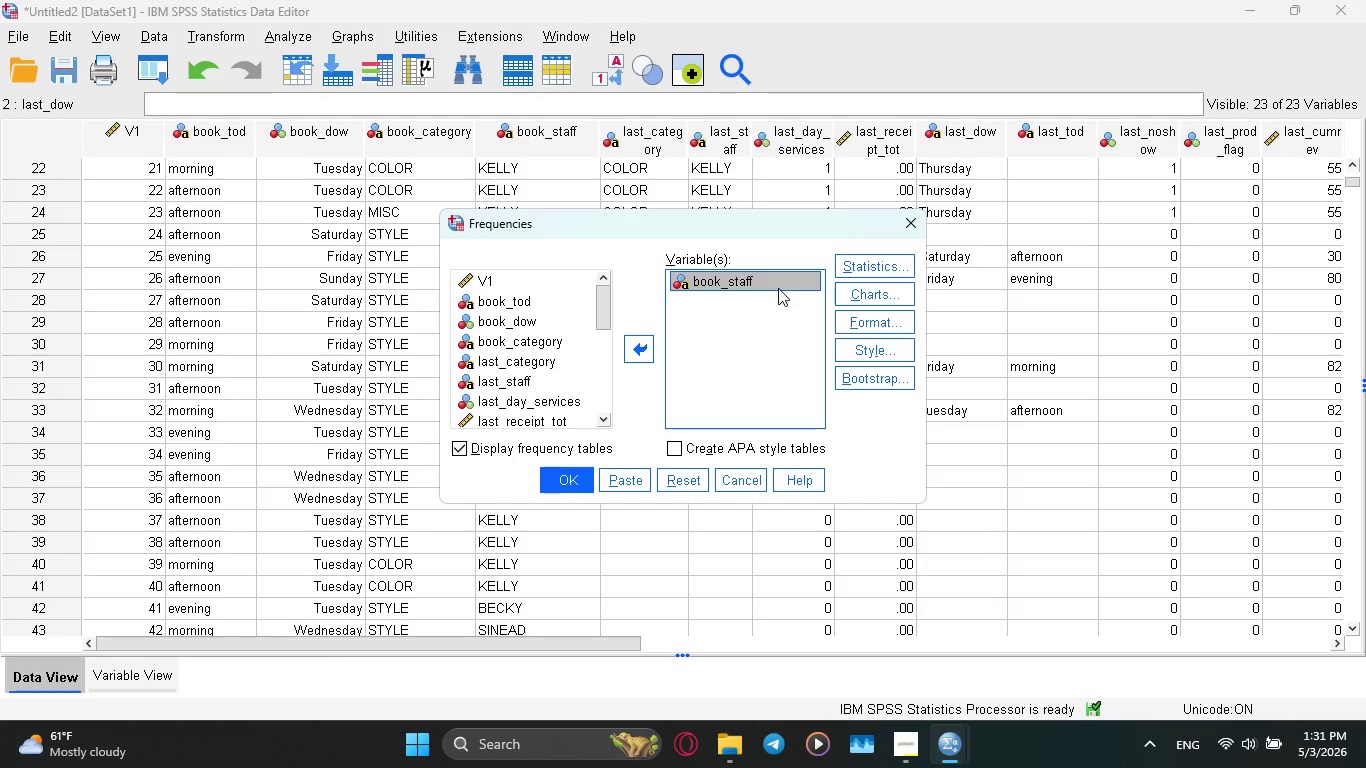 
wait(9.16)
 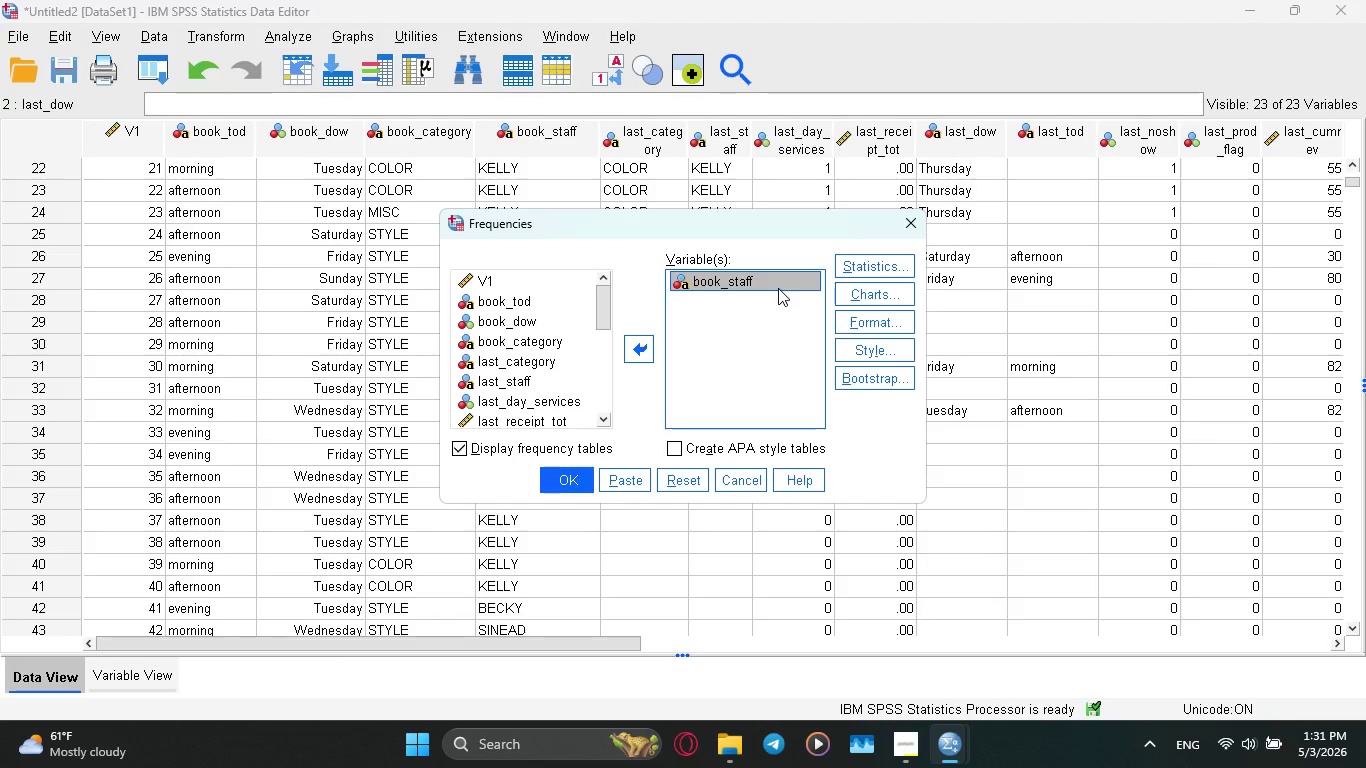 
left_click([631, 476])
 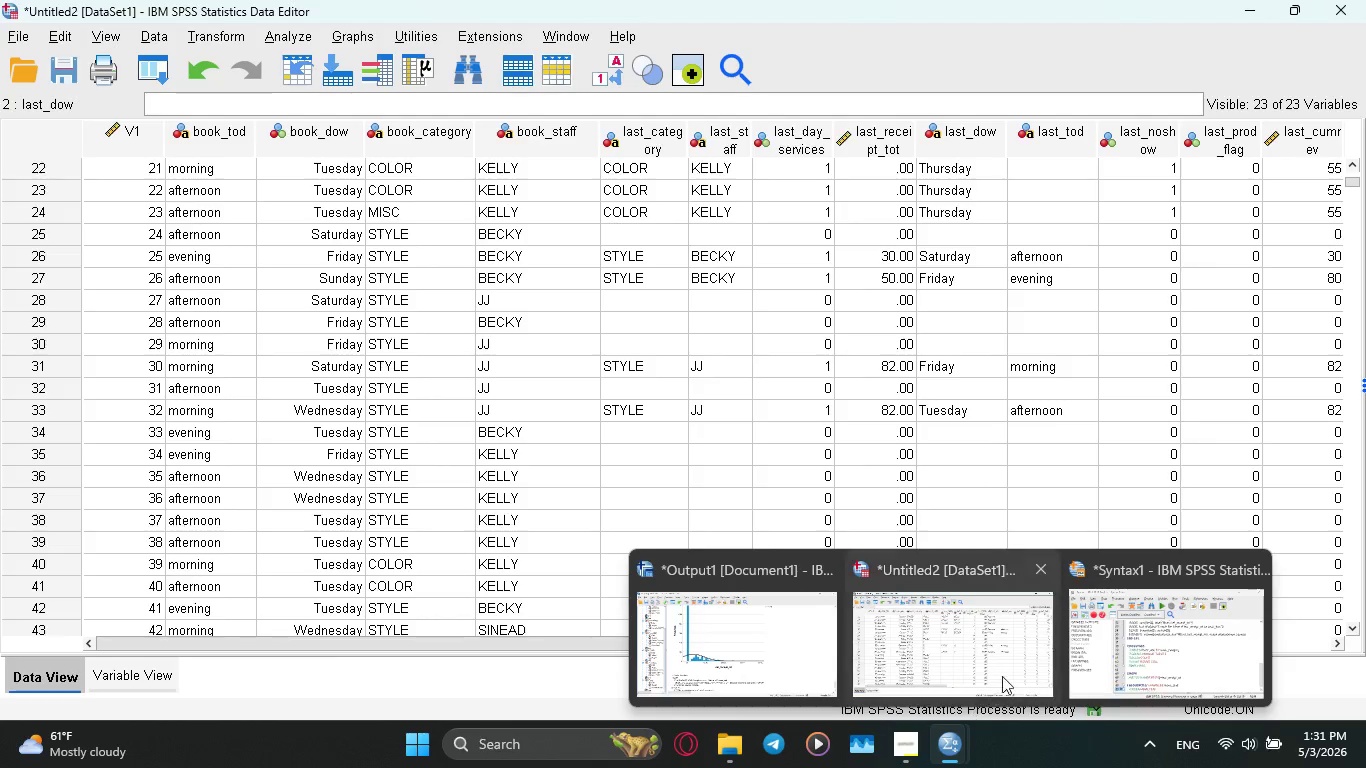 
left_click([1139, 630])
 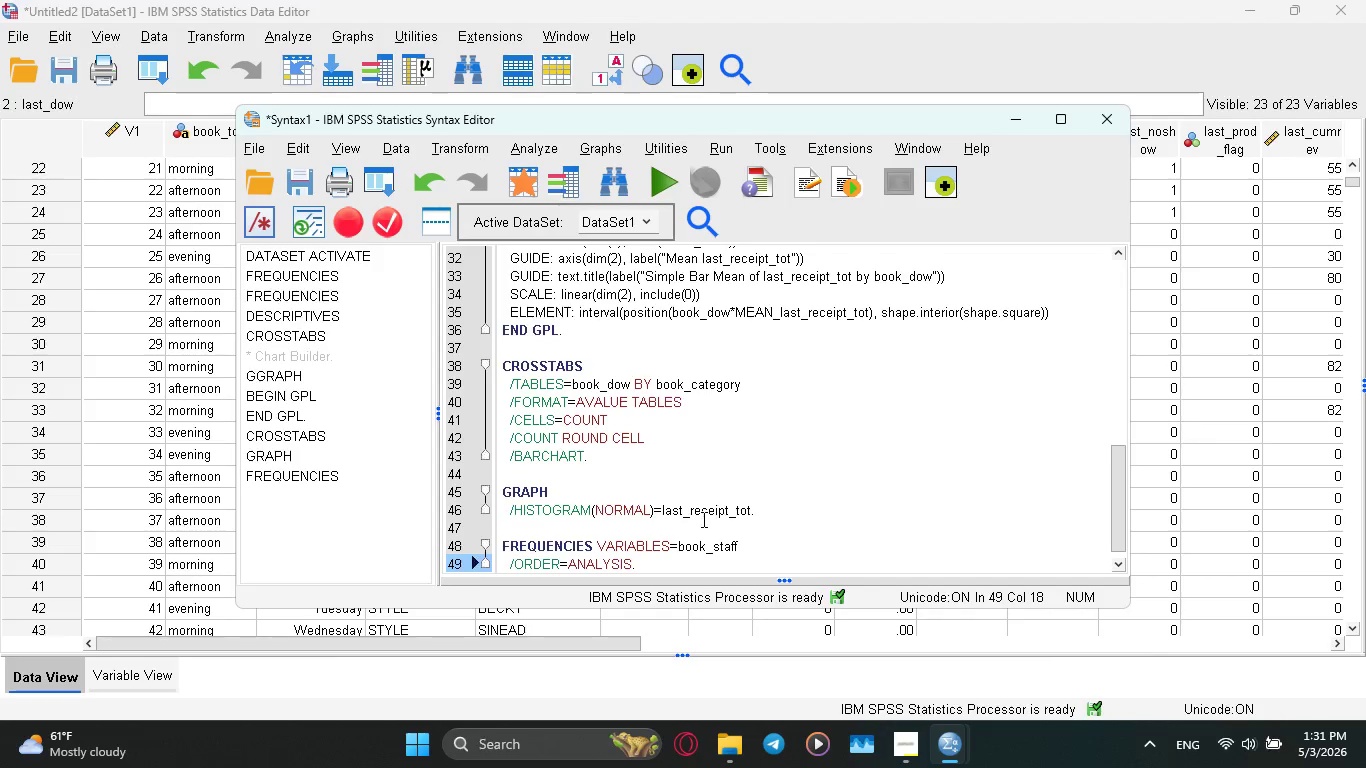 
scroll: coordinate [702, 517], scroll_direction: down, amount: 4.0
 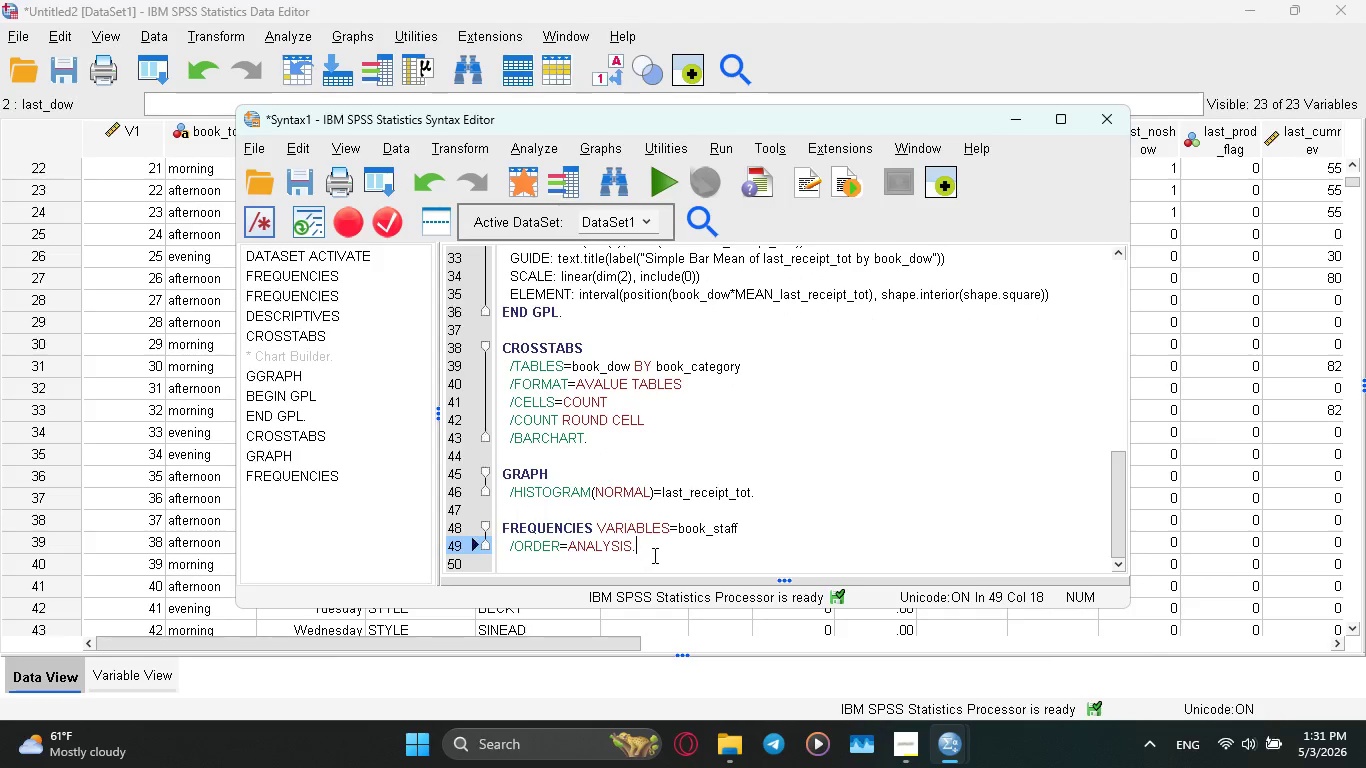 
left_click_drag(start_coordinate=[652, 551], to_coordinate=[496, 524])
 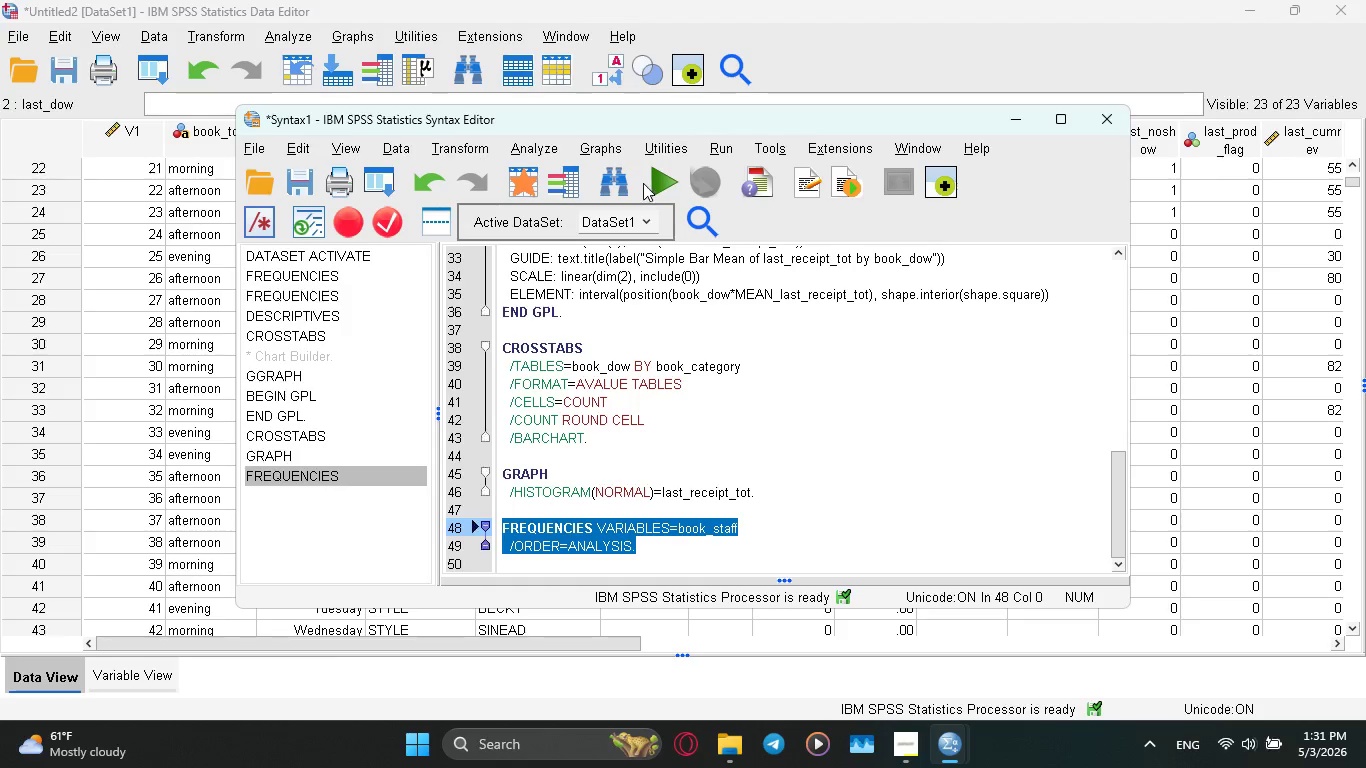 
left_click([657, 181])
 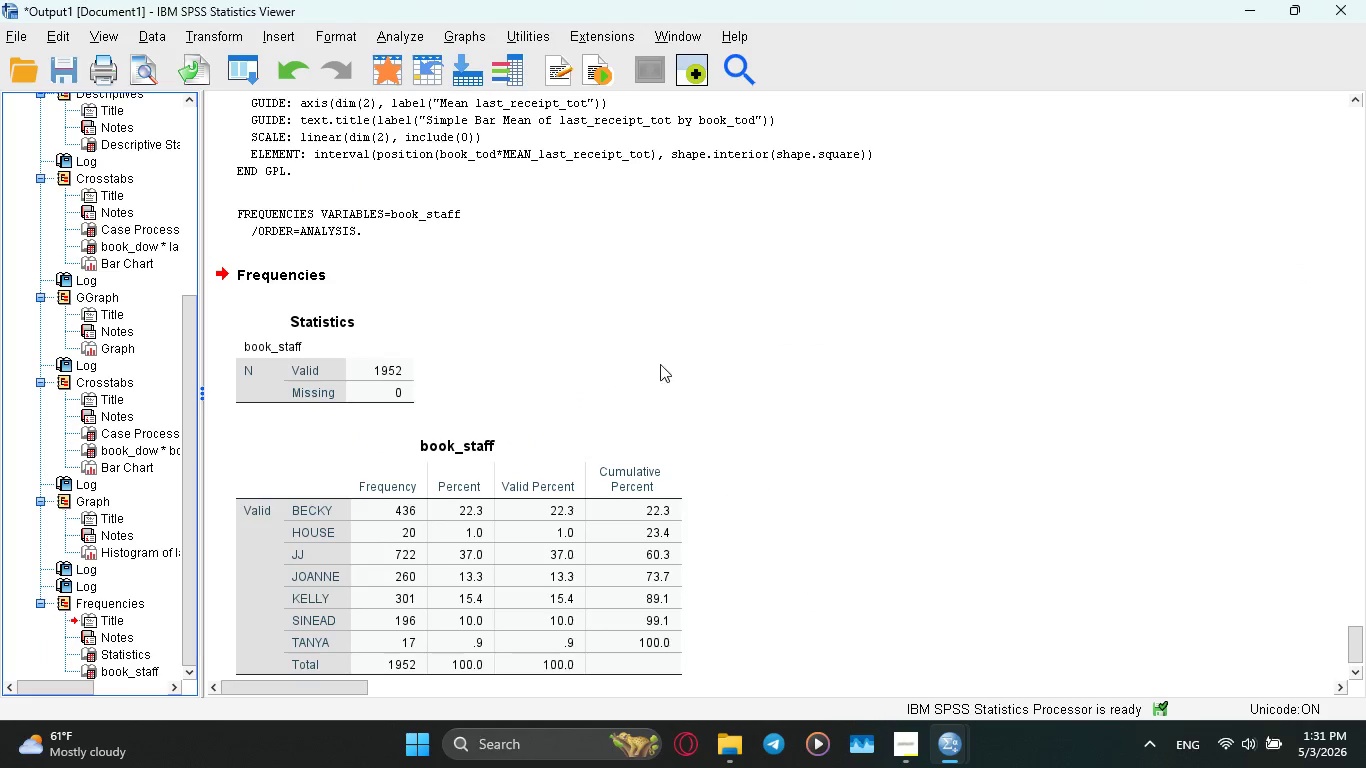 
scroll: coordinate [594, 449], scroll_direction: down, amount: 10.0
 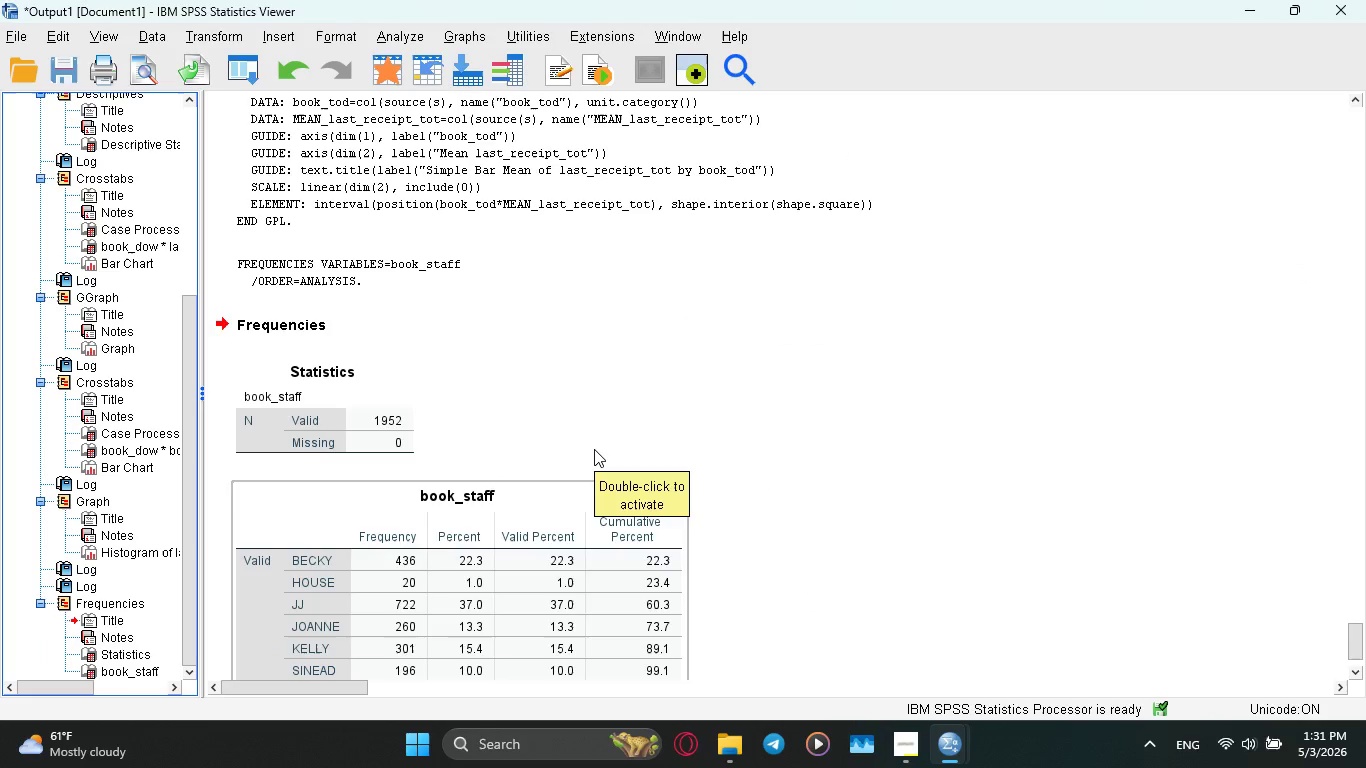 
scroll: coordinate [594, 449], scroll_direction: up, amount: 2.0
 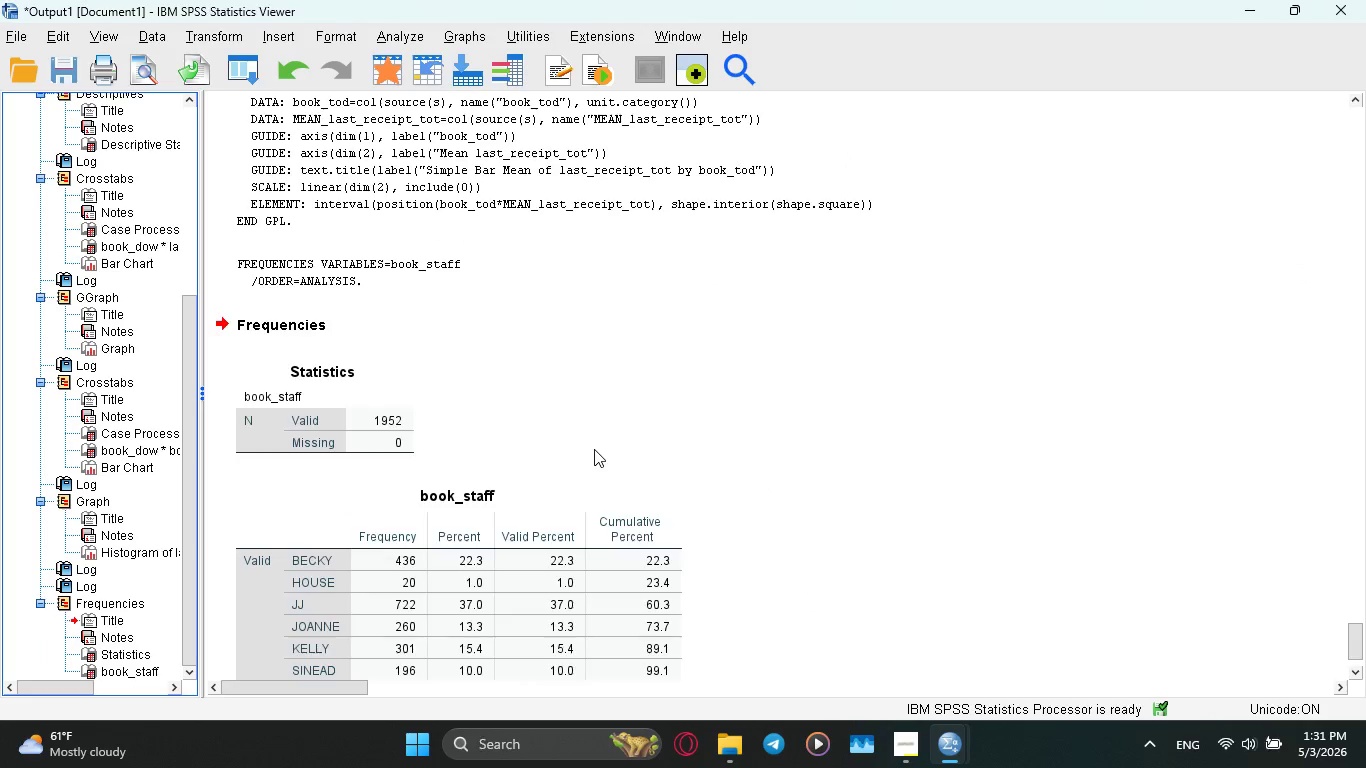 
scroll: coordinate [617, 437], scroll_direction: down, amount: 8.0
 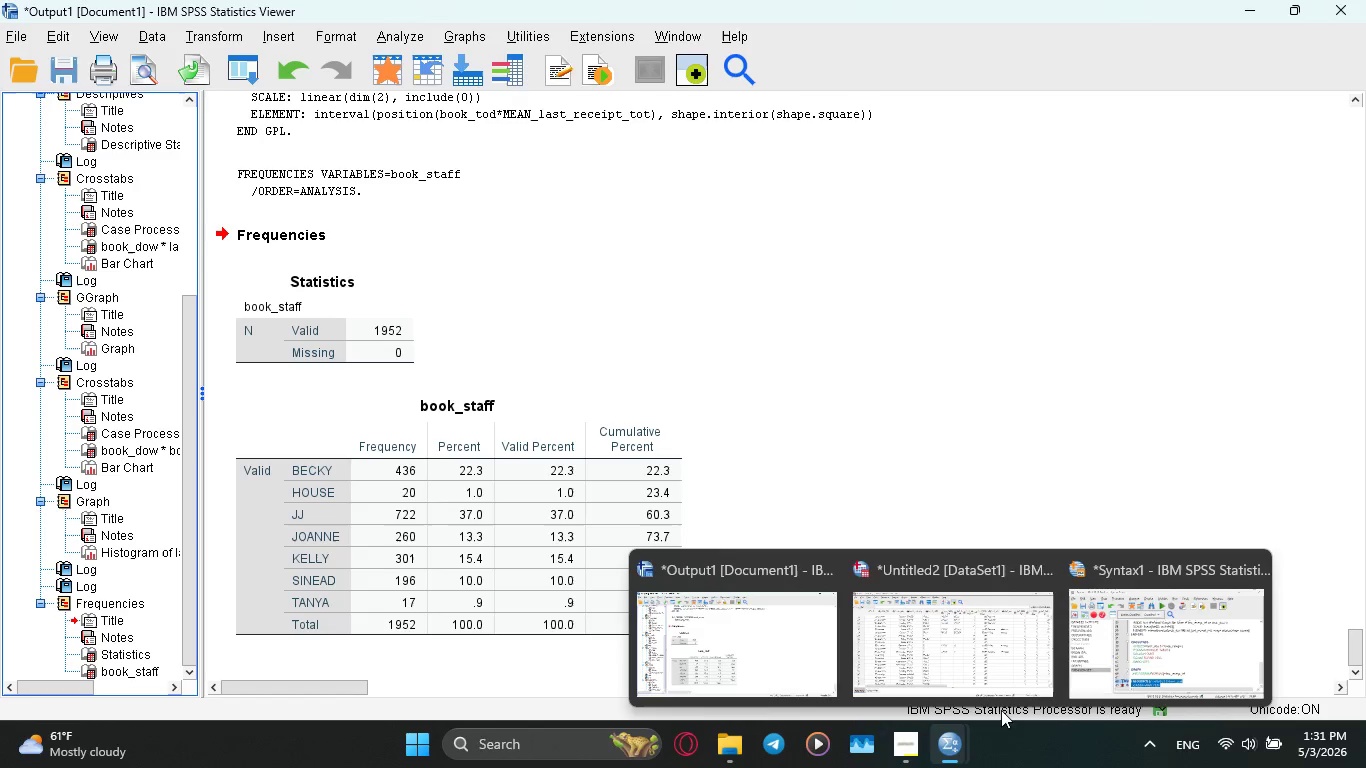 
left_click([1198, 633])
 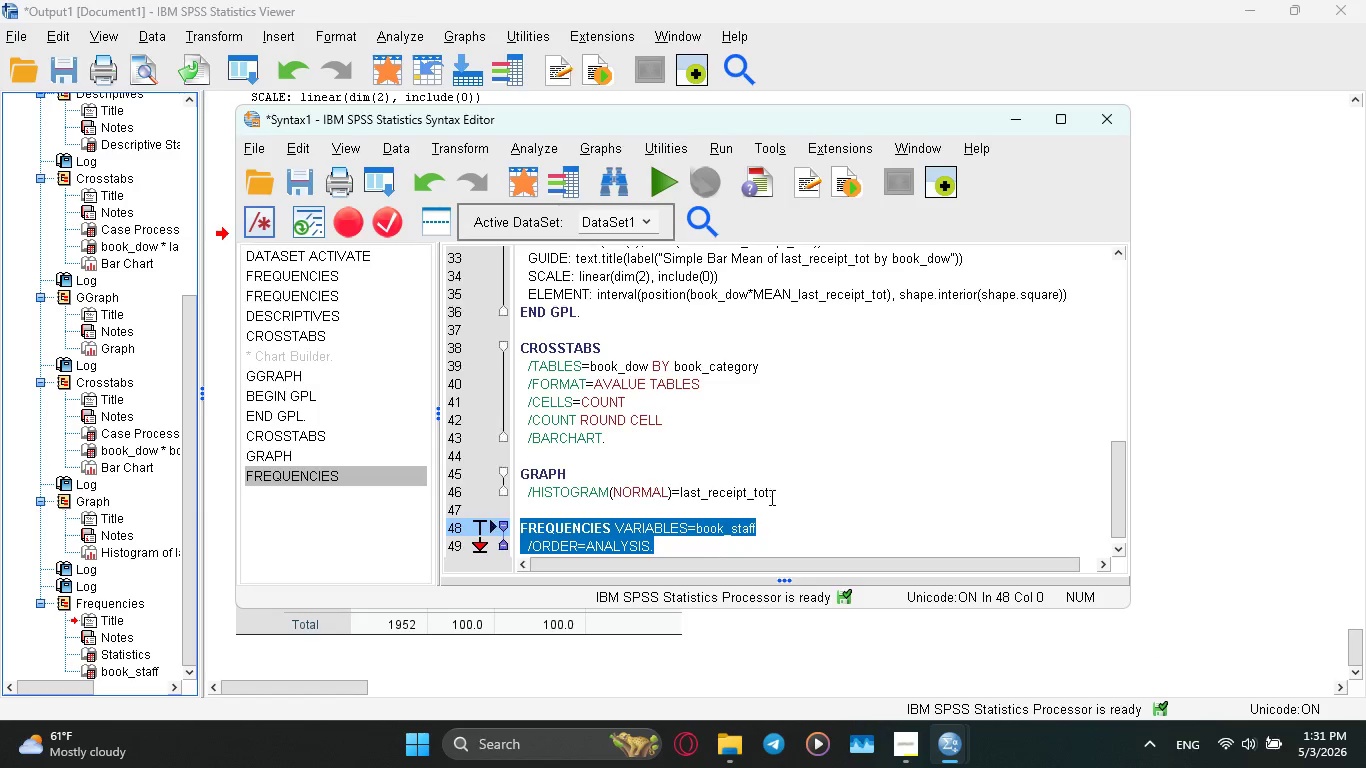 
left_click([770, 497])
 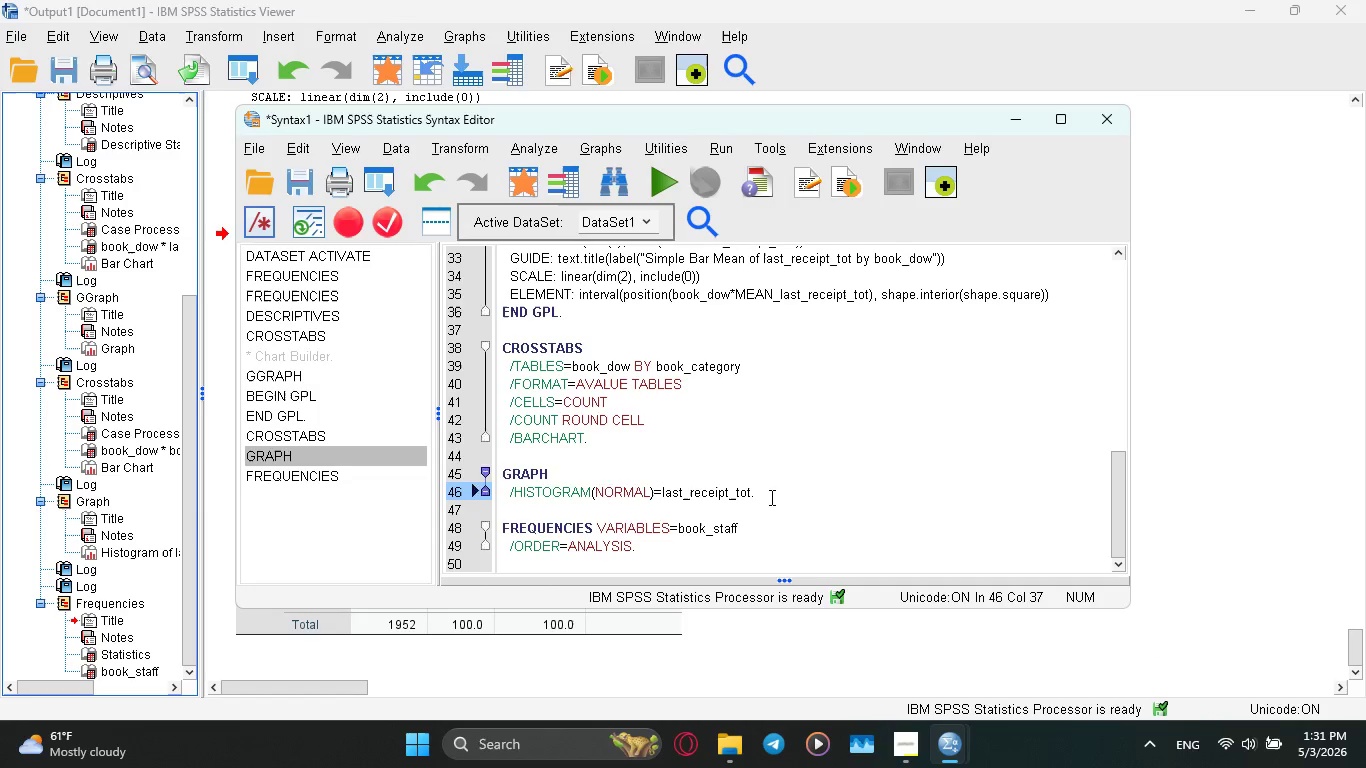 
scroll: coordinate [770, 497], scroll_direction: down, amount: 3.0
 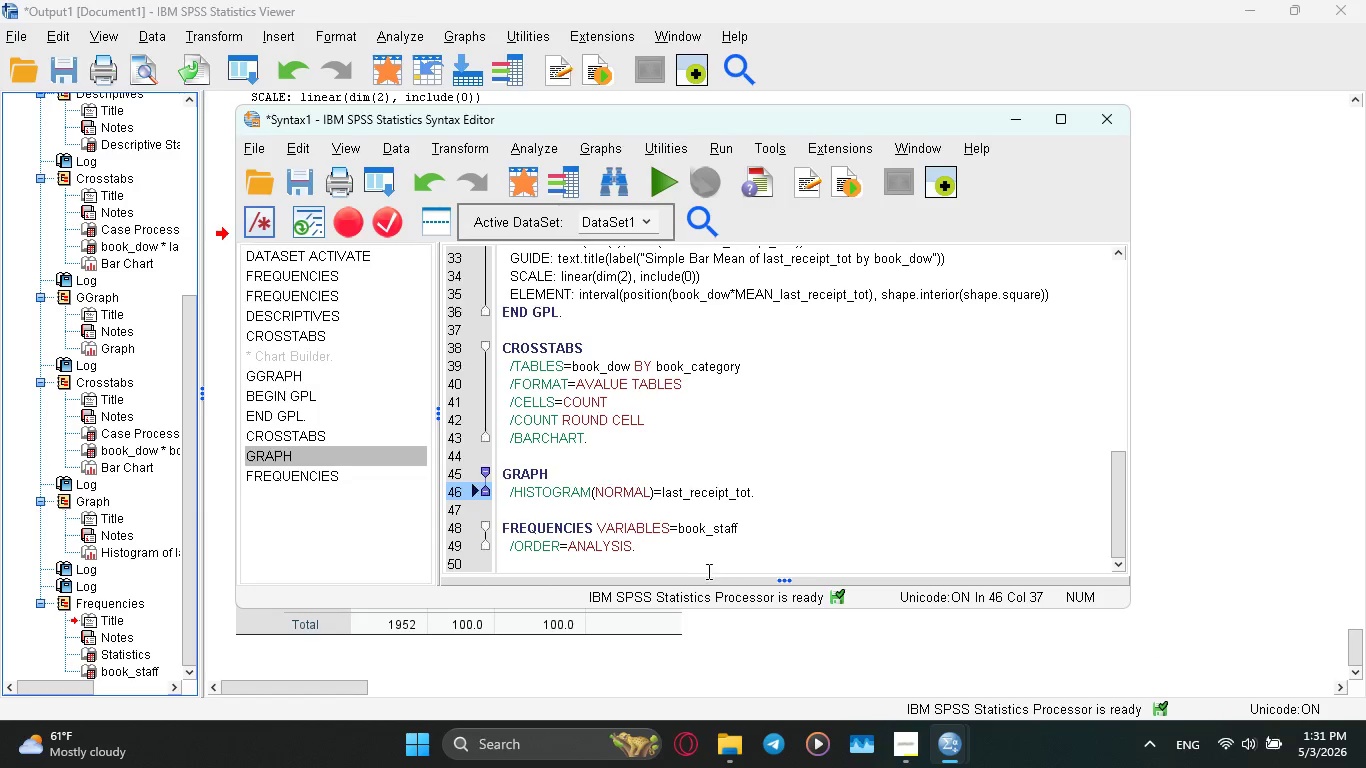 
wait(8.38)
 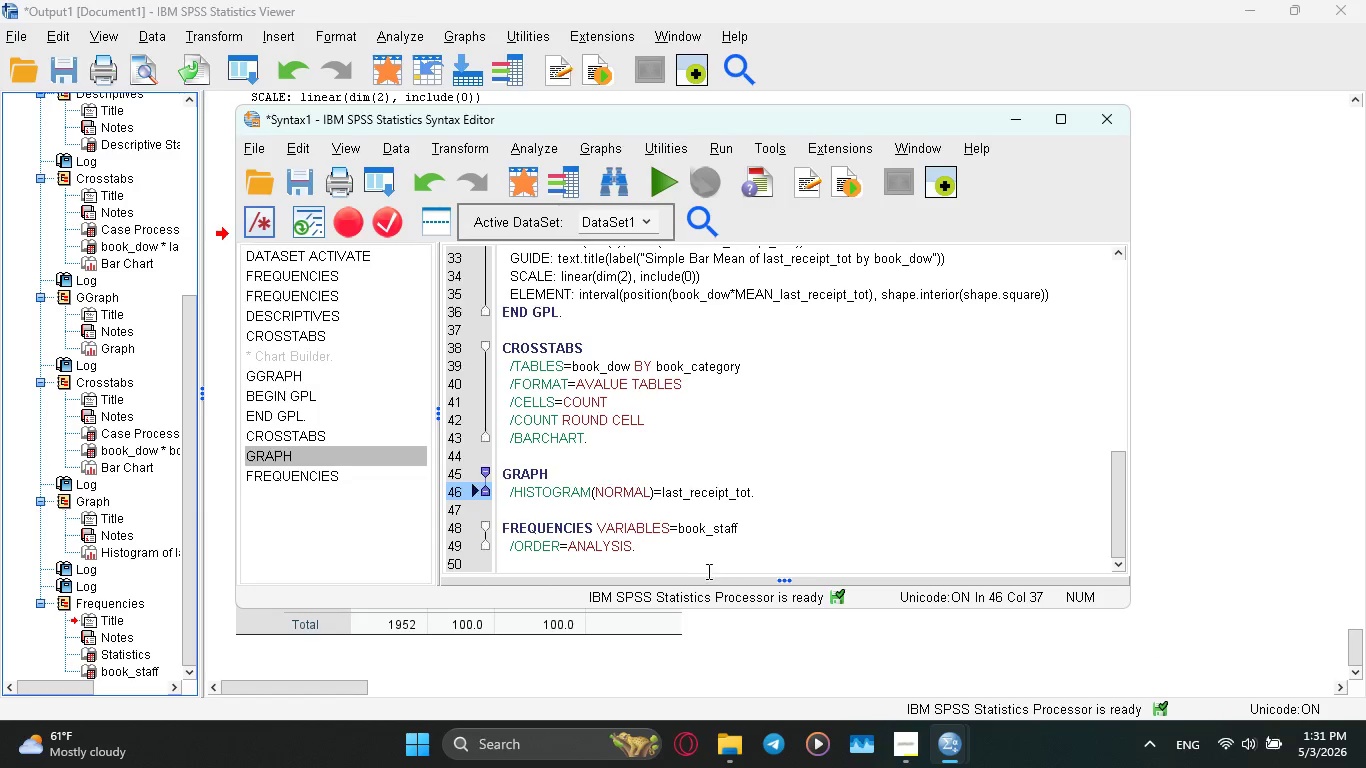 
scroll: coordinate [650, 571], scroll_direction: down, amount: 5.0
 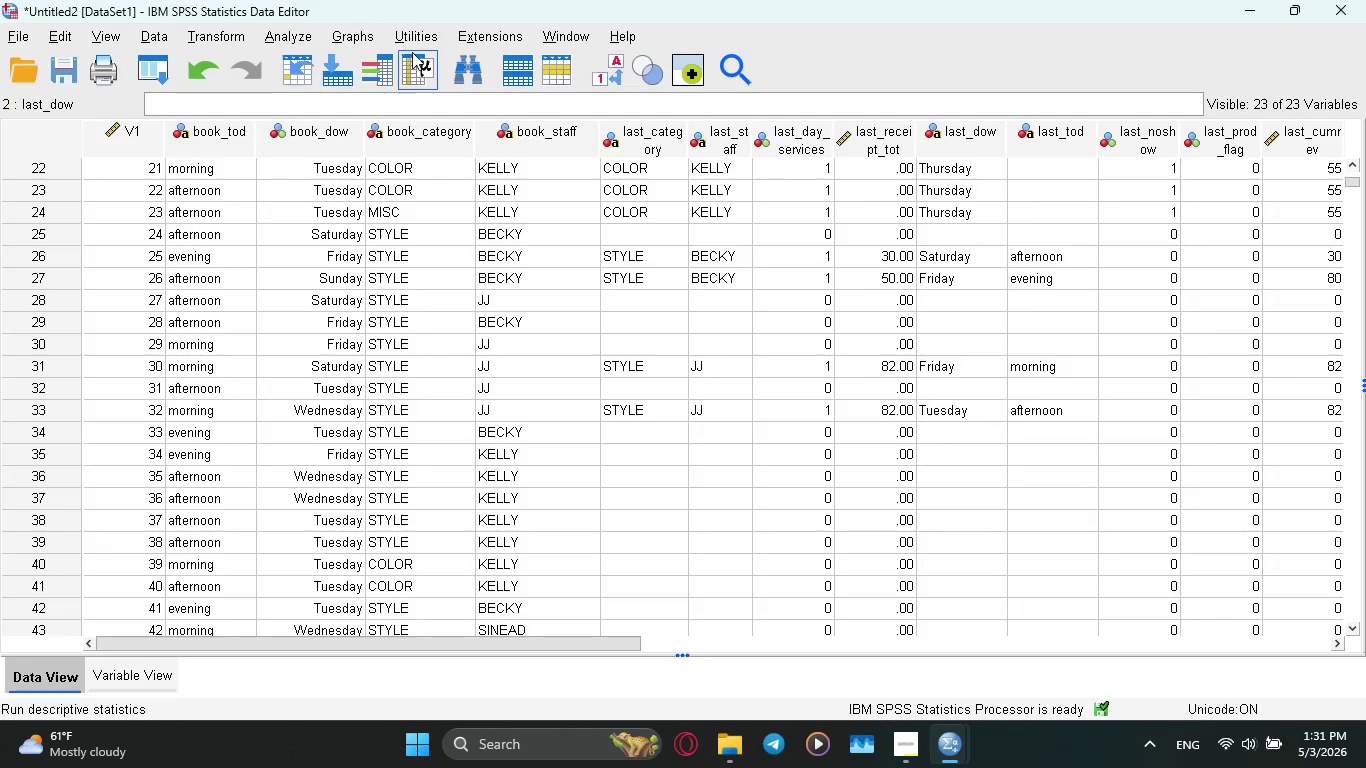 
wait(8.7)
 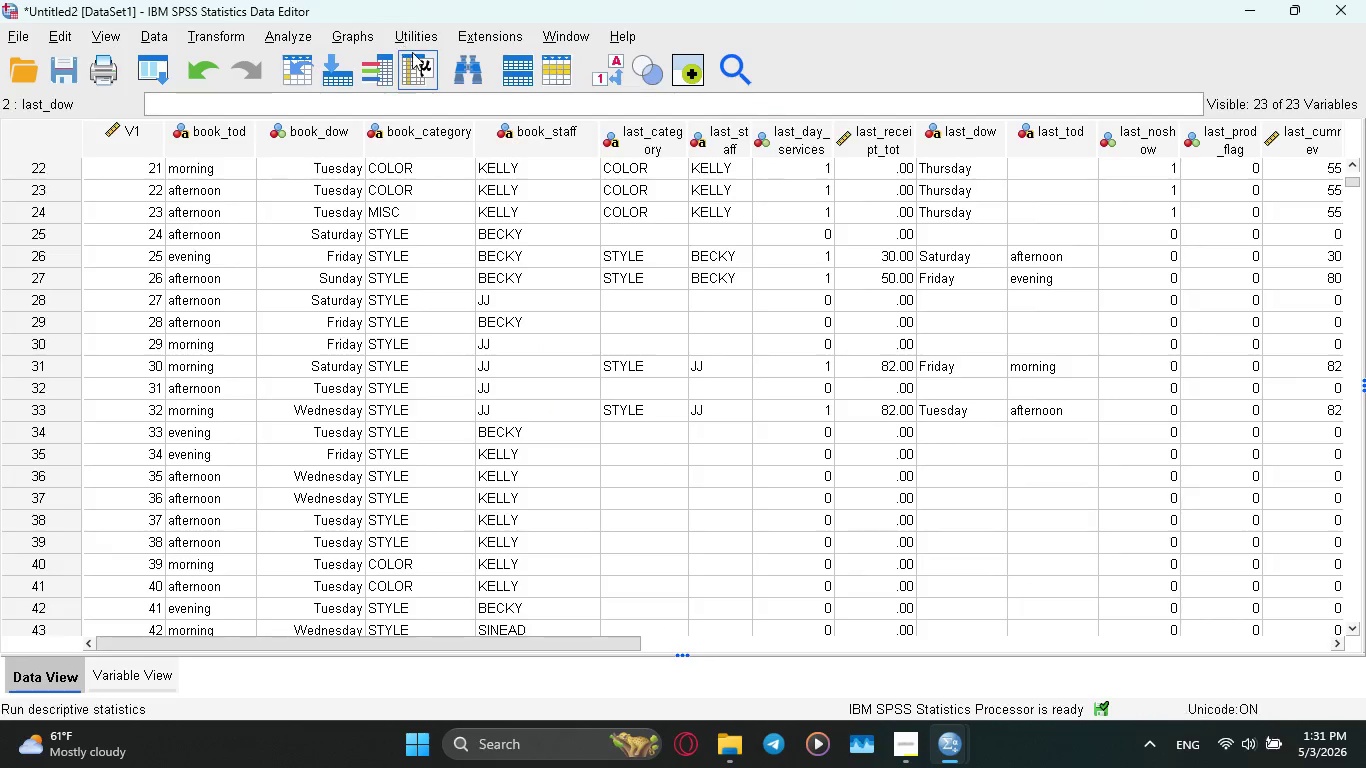 
left_click([562, 130])
 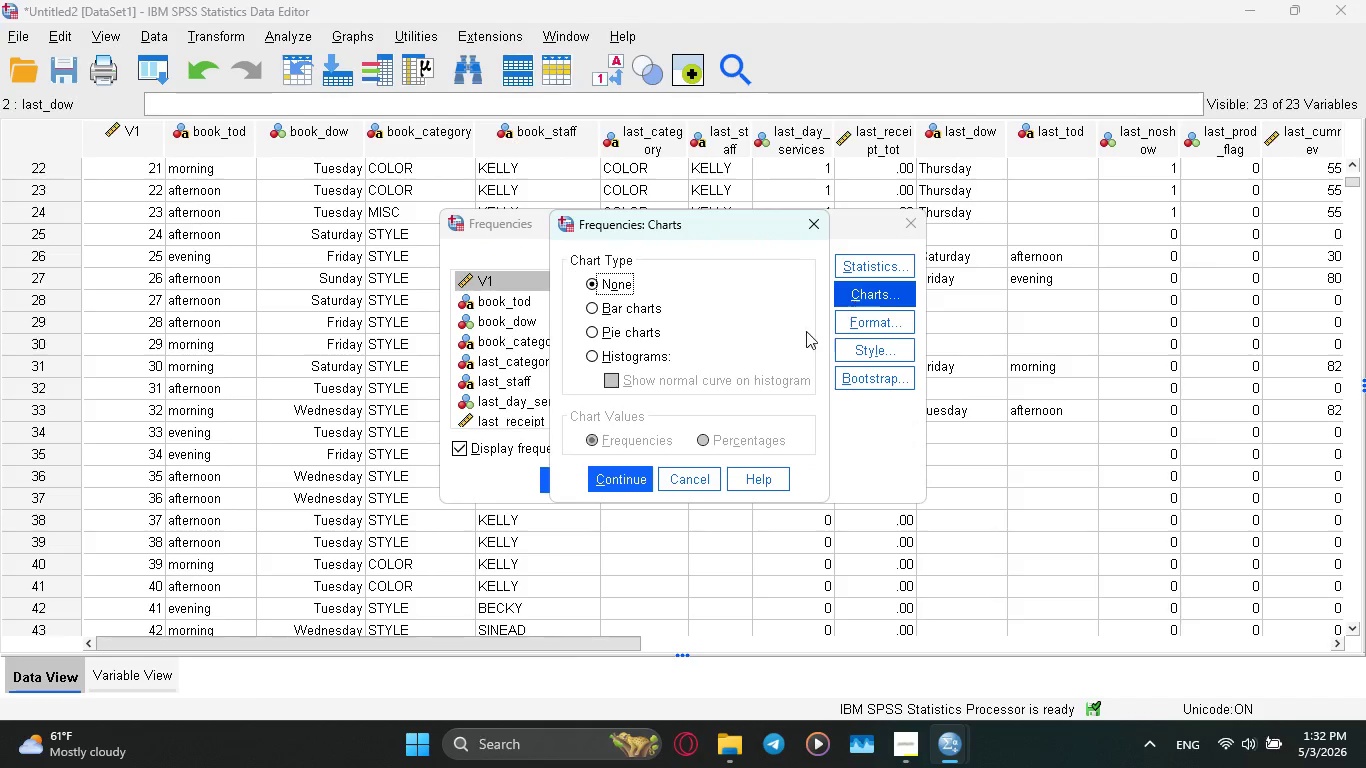 
wait(6.09)
 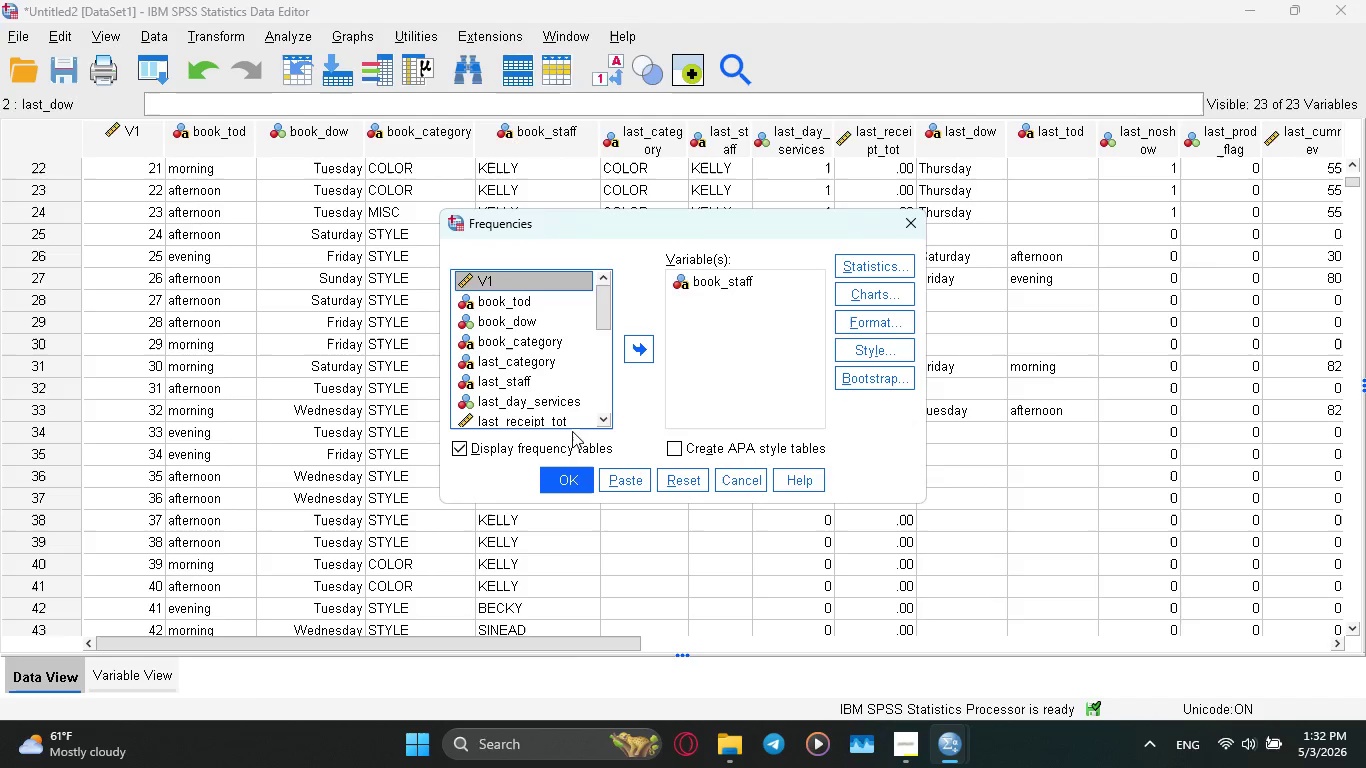 
left_click([595, 308])
 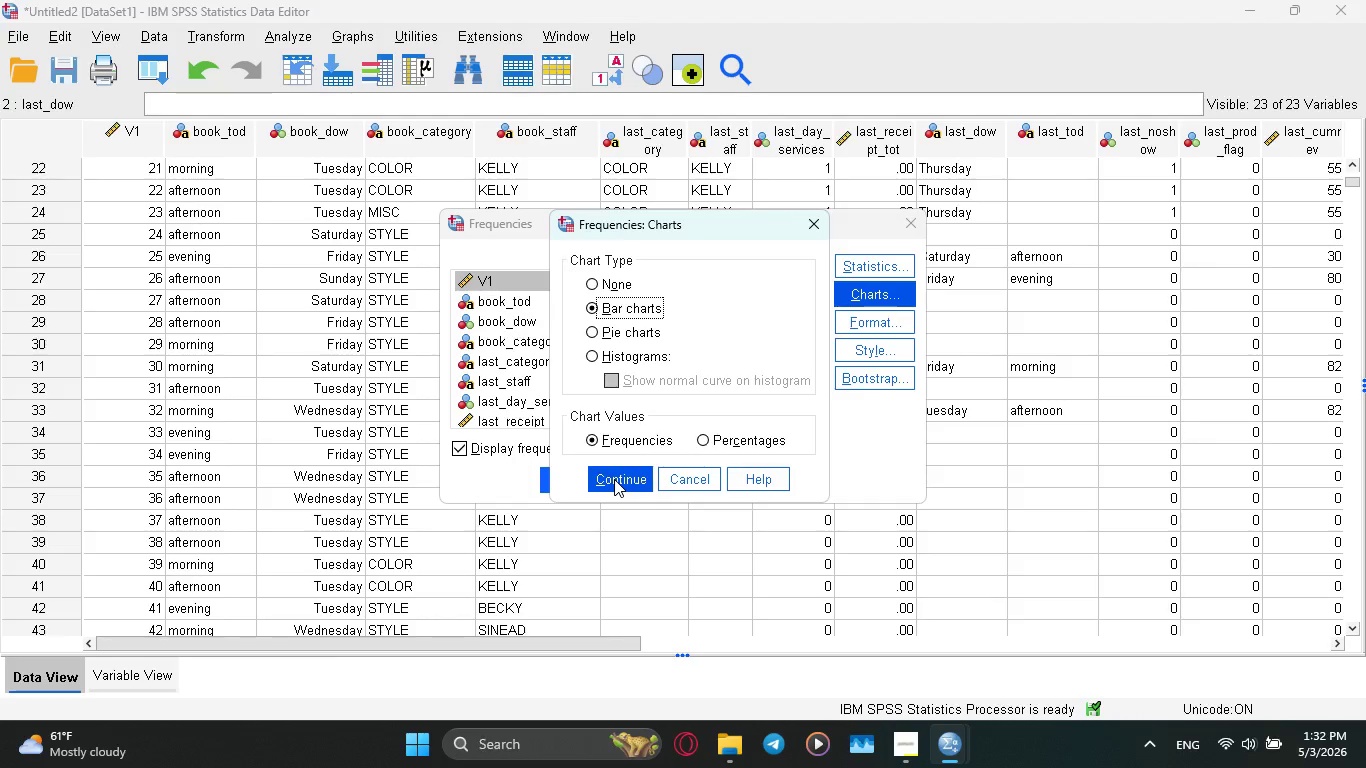 
left_click([614, 479])
 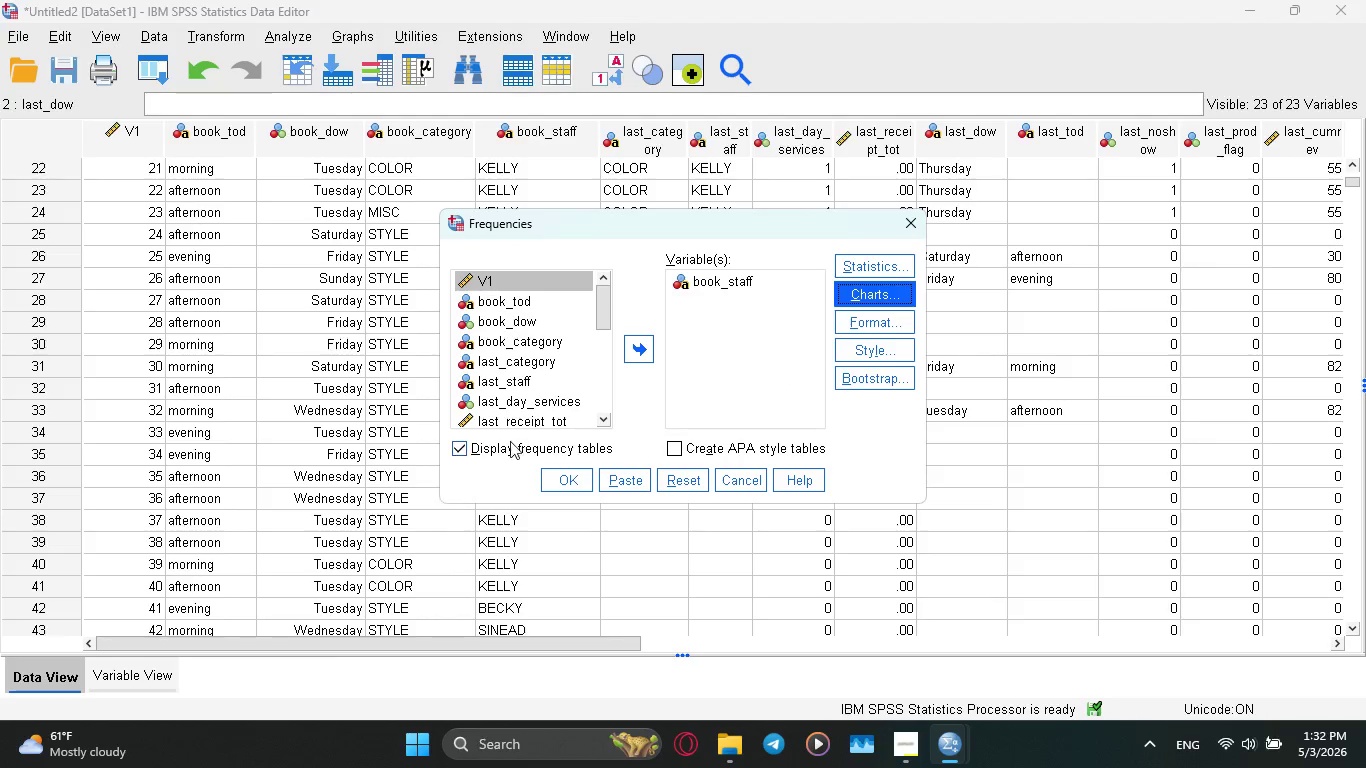 
wait(9.7)
 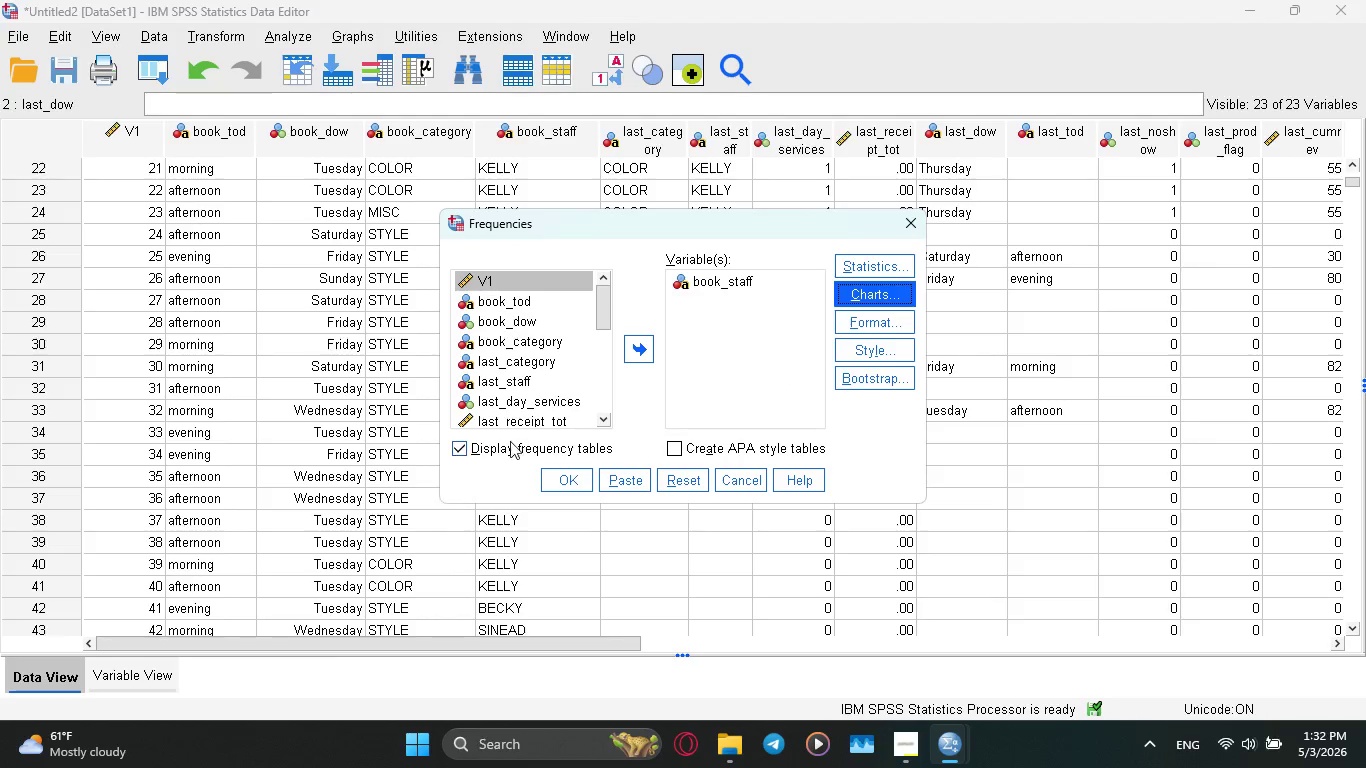 
left_click([704, 656])
 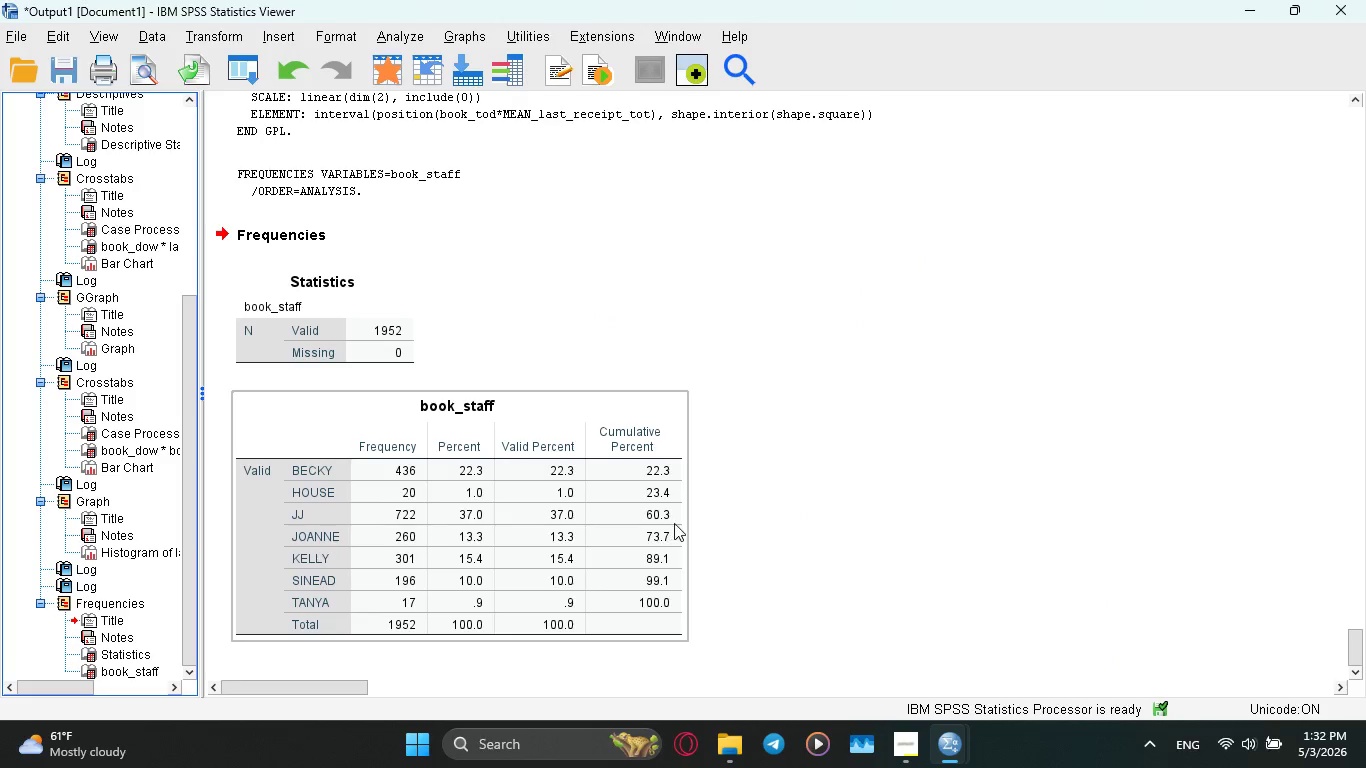 
scroll: coordinate [678, 527], scroll_direction: down, amount: 3.0
 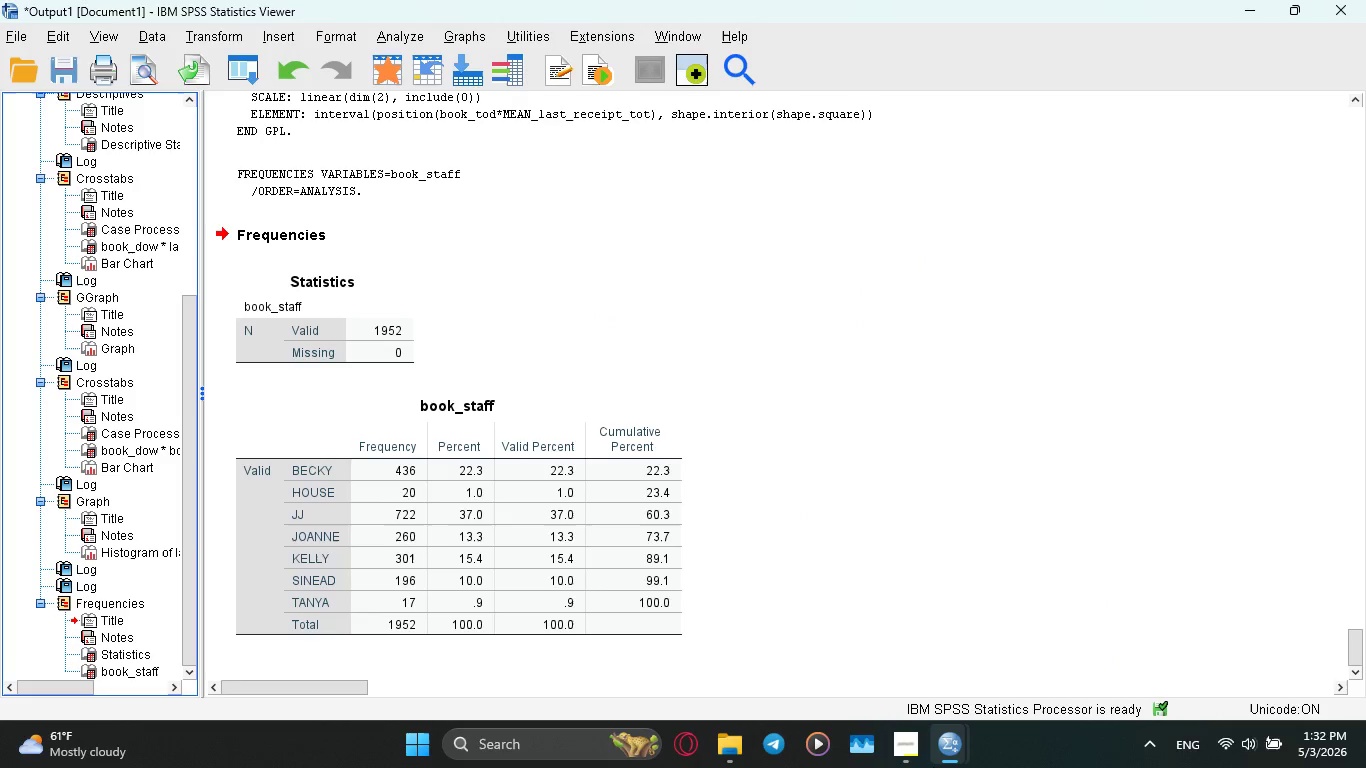 
mouse_move([947, 728])
 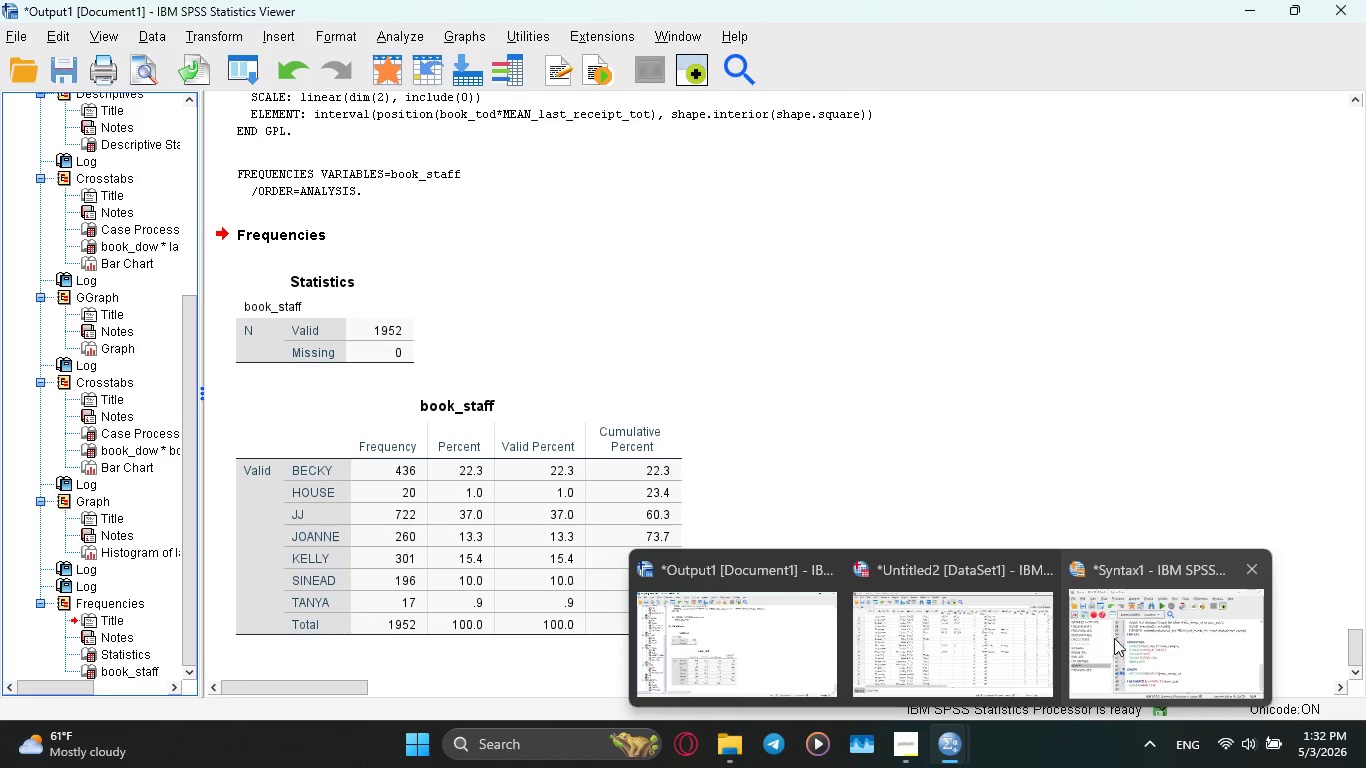 
mouse_move([1104, 633])
 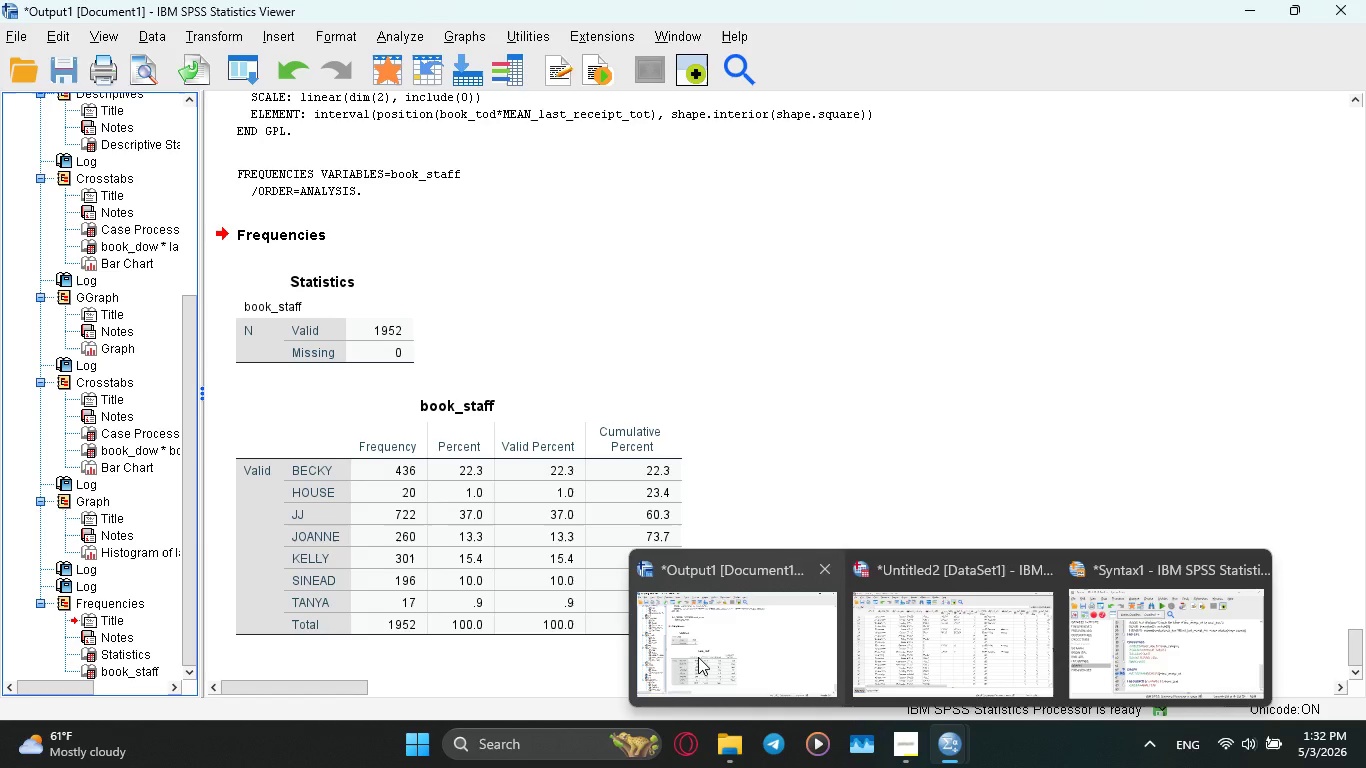 
left_click([921, 620])
 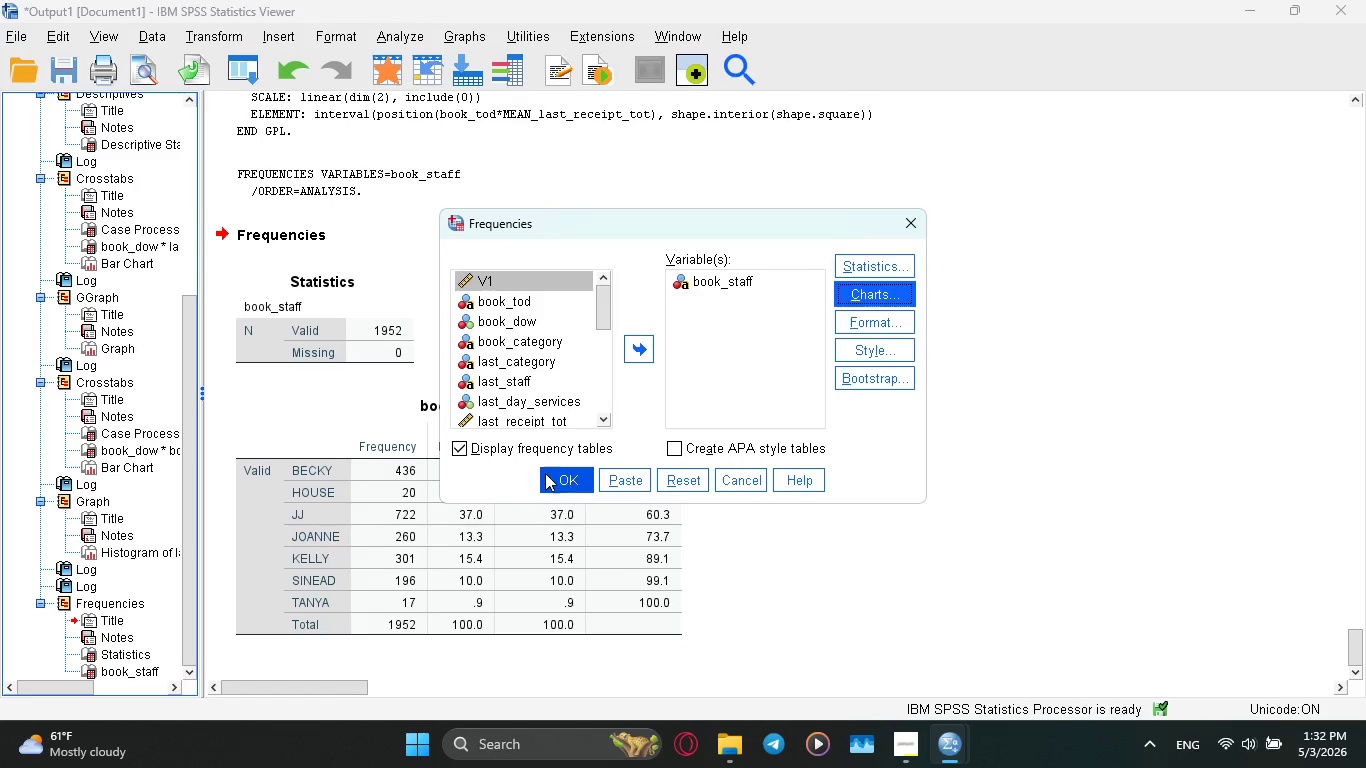 
wait(5.03)
 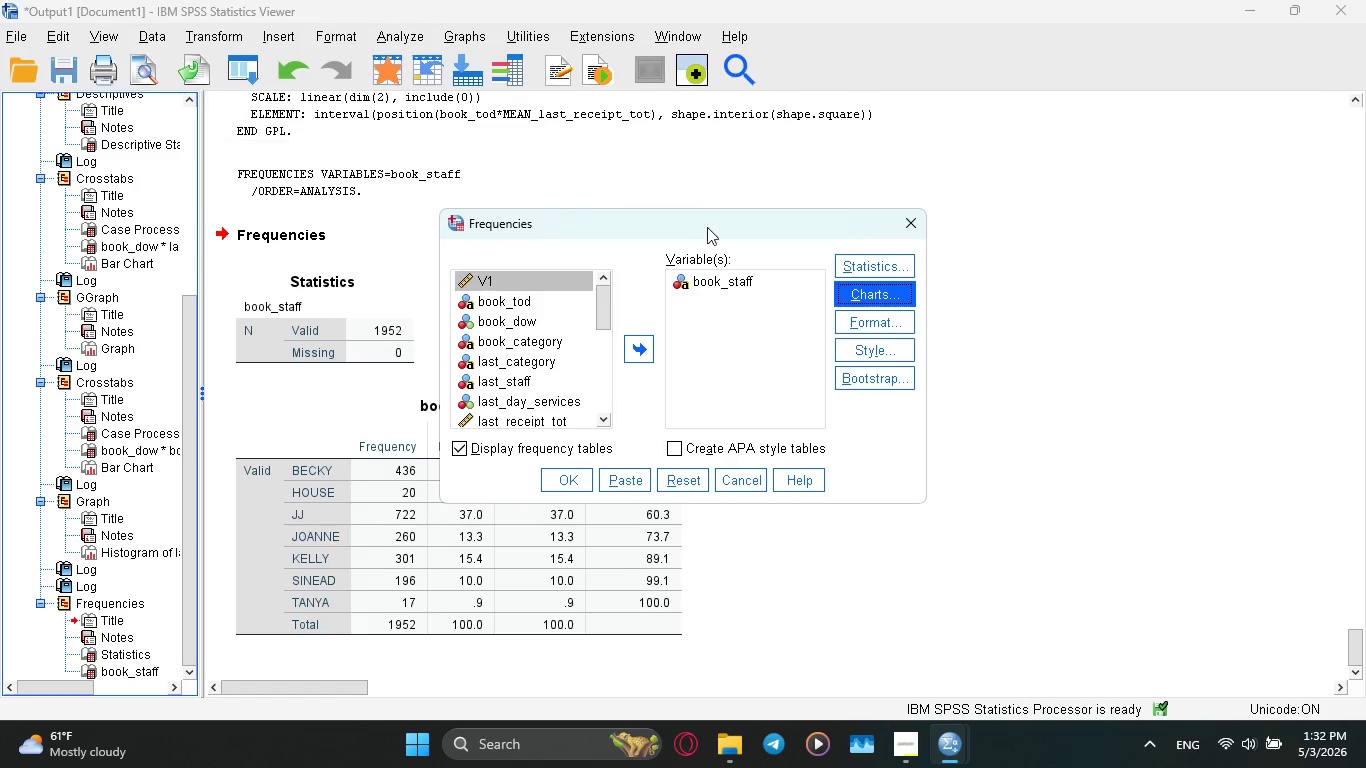 
left_click([458, 446])
 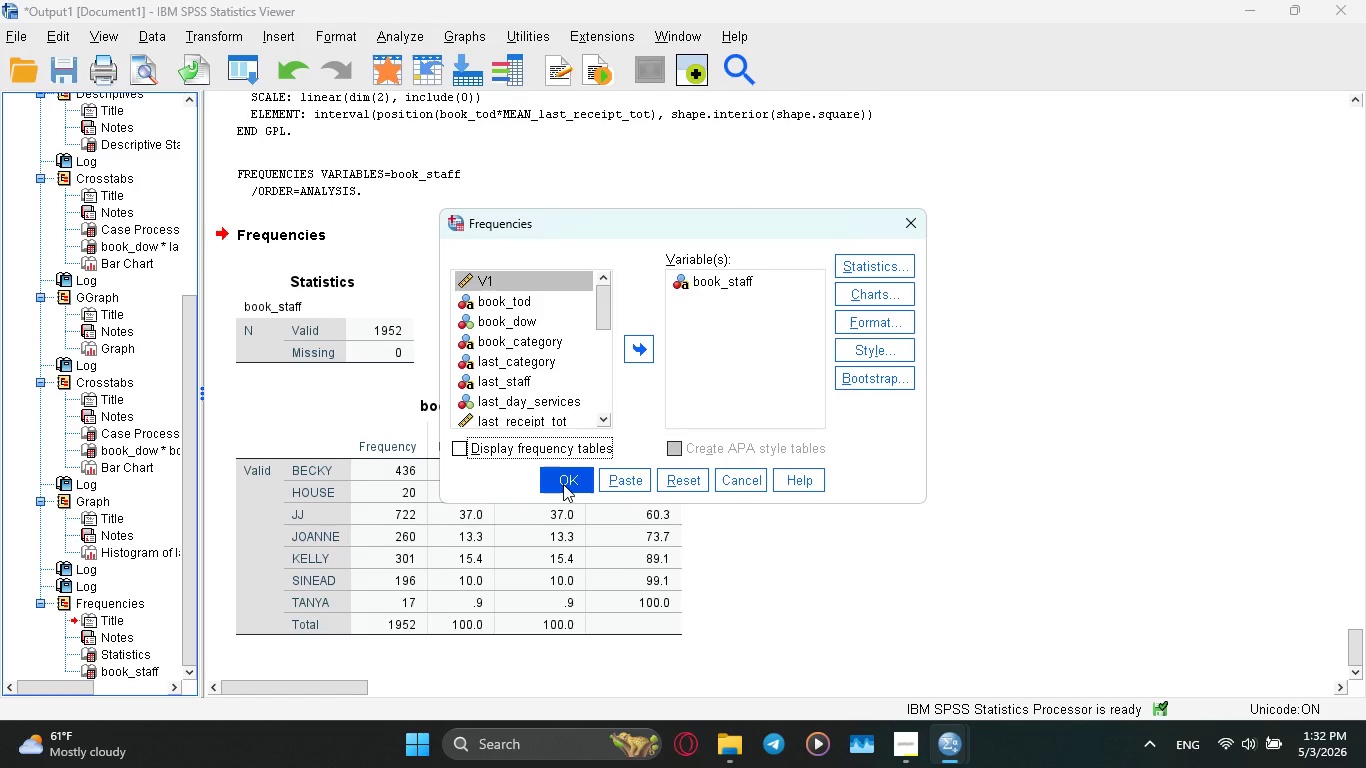 
left_click([625, 474])
 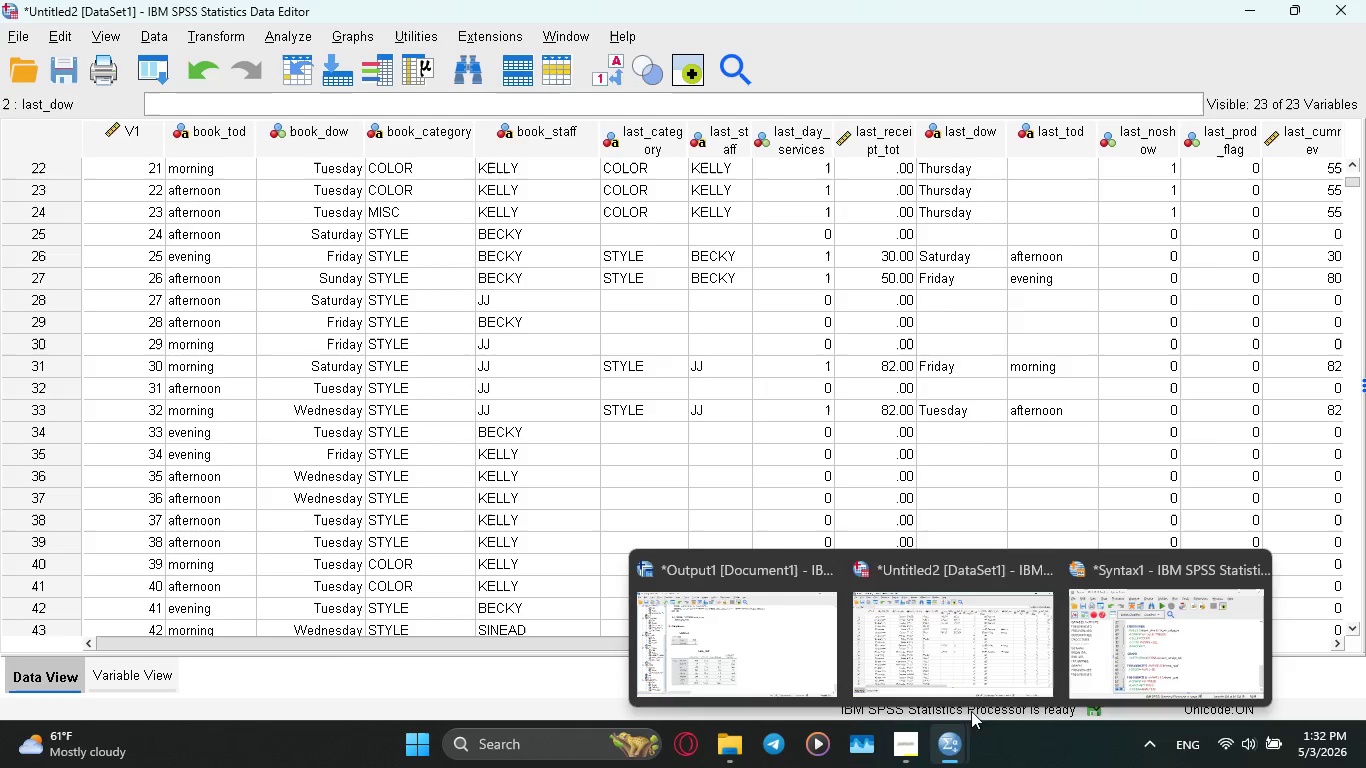 
left_click([1098, 642])
 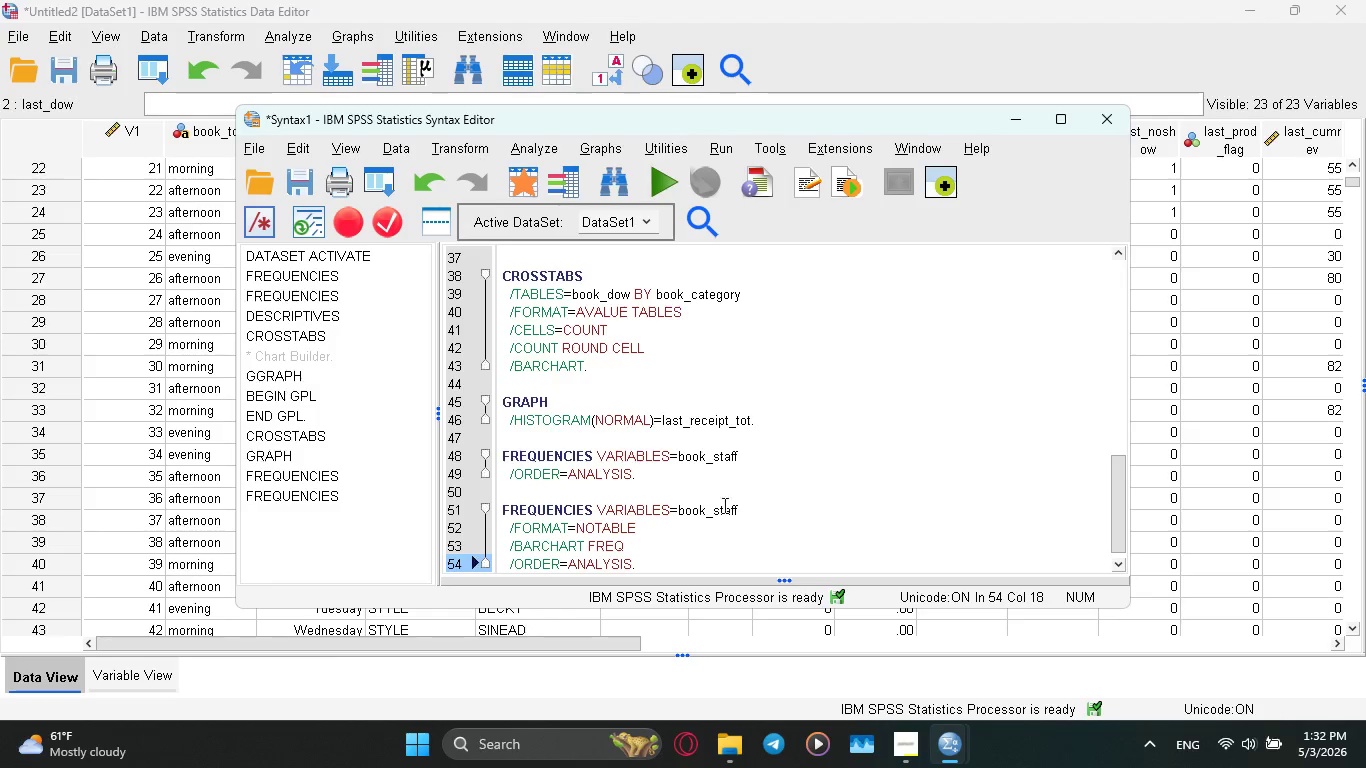 
scroll: coordinate [630, 518], scroll_direction: down, amount: 4.0
 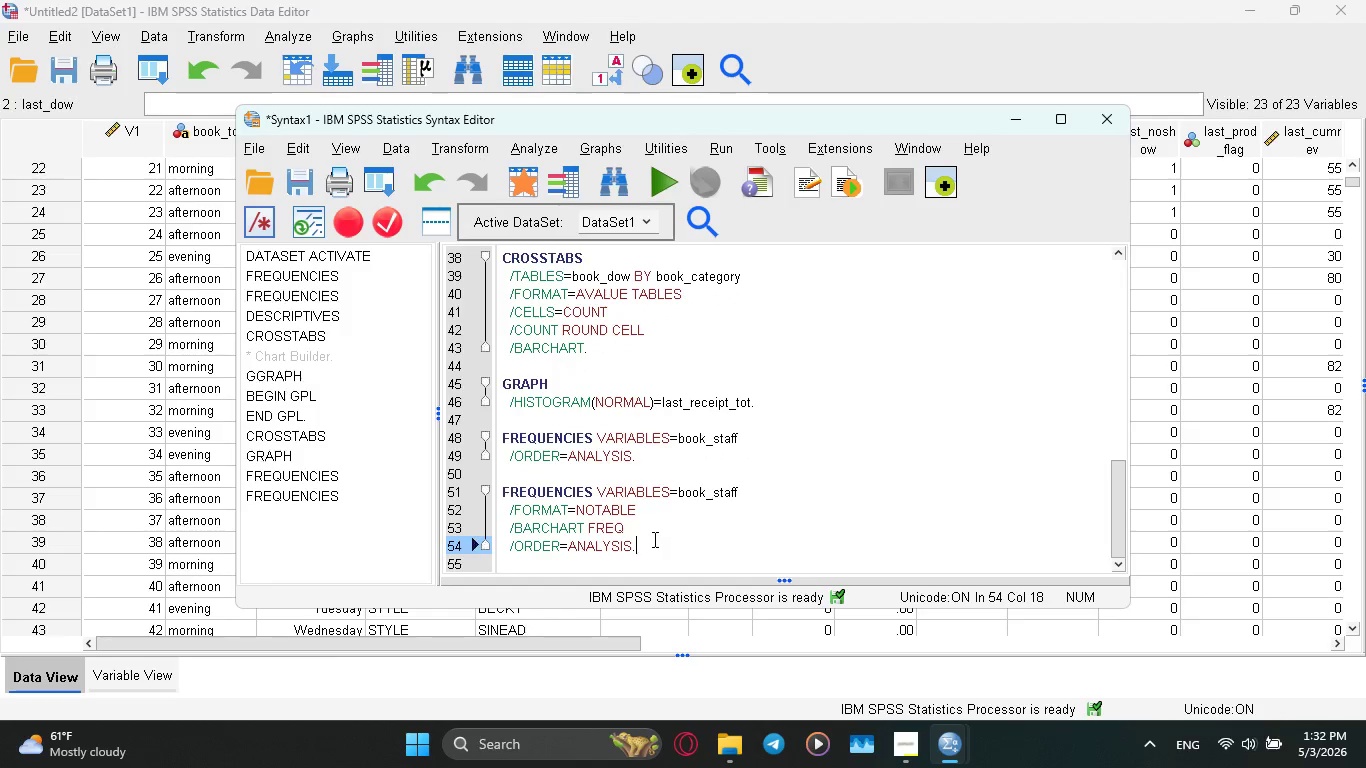 
left_click_drag(start_coordinate=[649, 543], to_coordinate=[492, 494])
 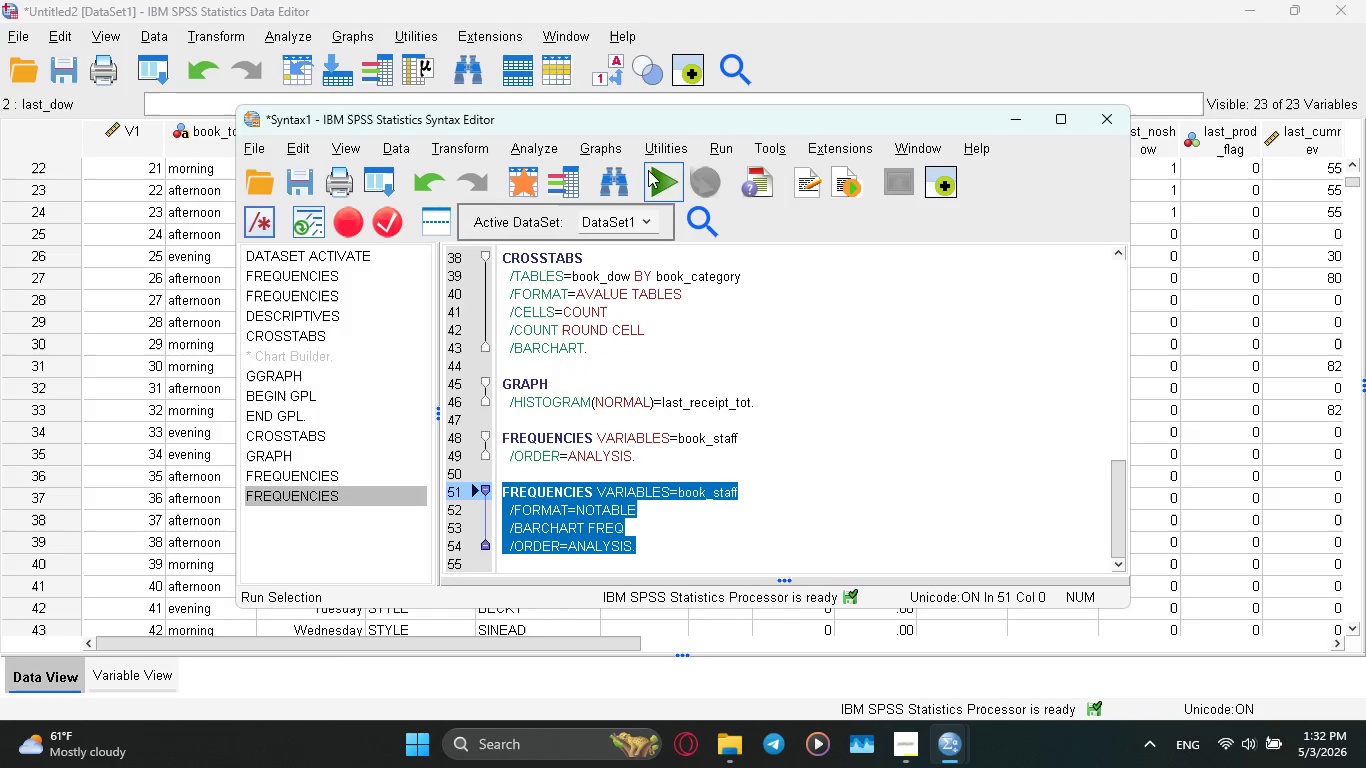 
left_click([667, 183])
 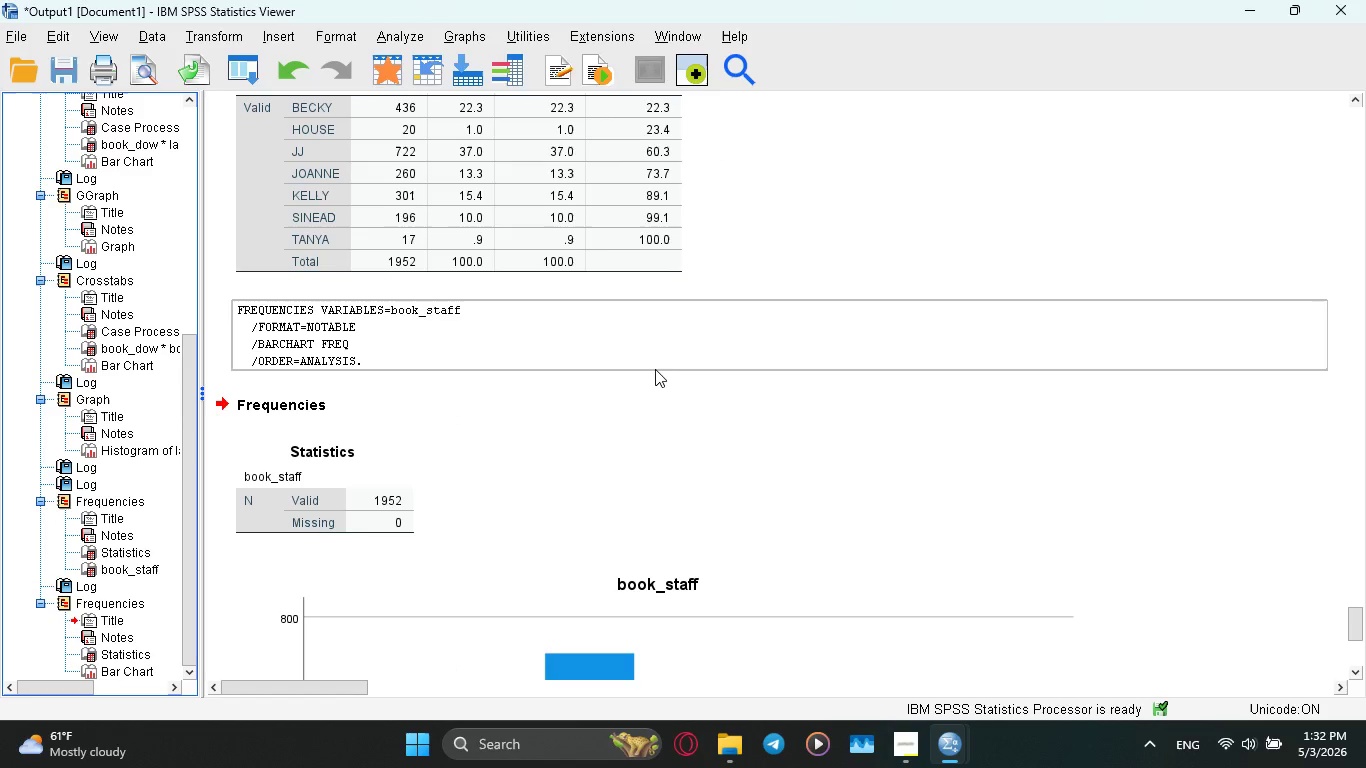 
scroll: coordinate [595, 387], scroll_direction: down, amount: 8.0
 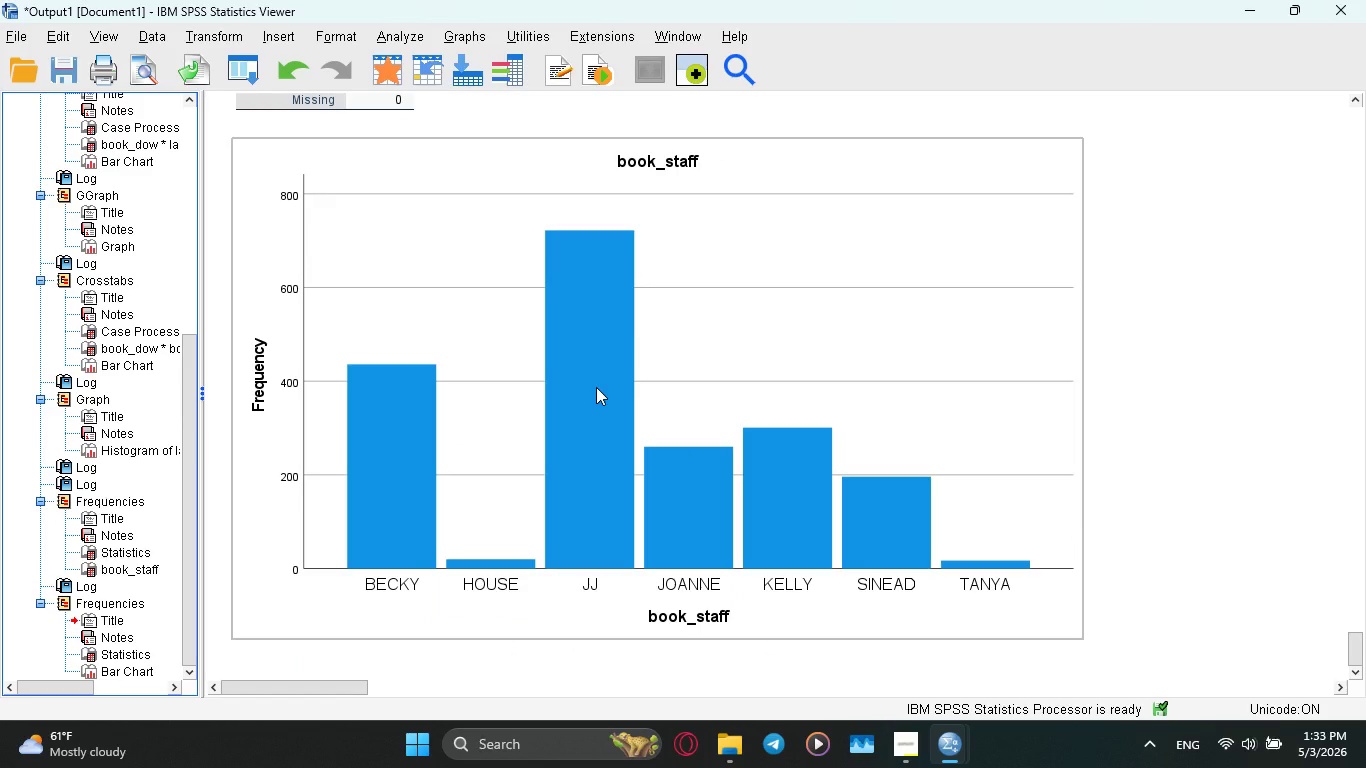 
wait(11.16)
 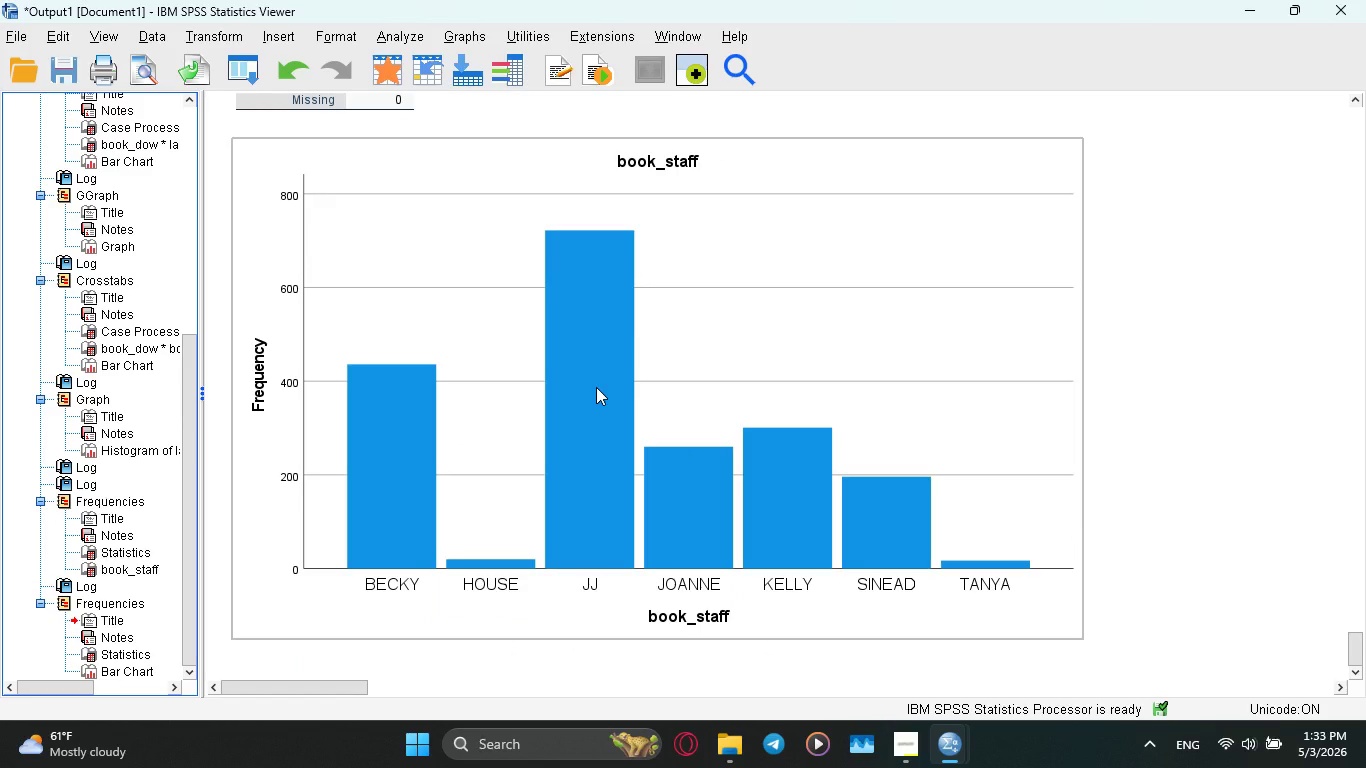 
double_click([661, 157])
 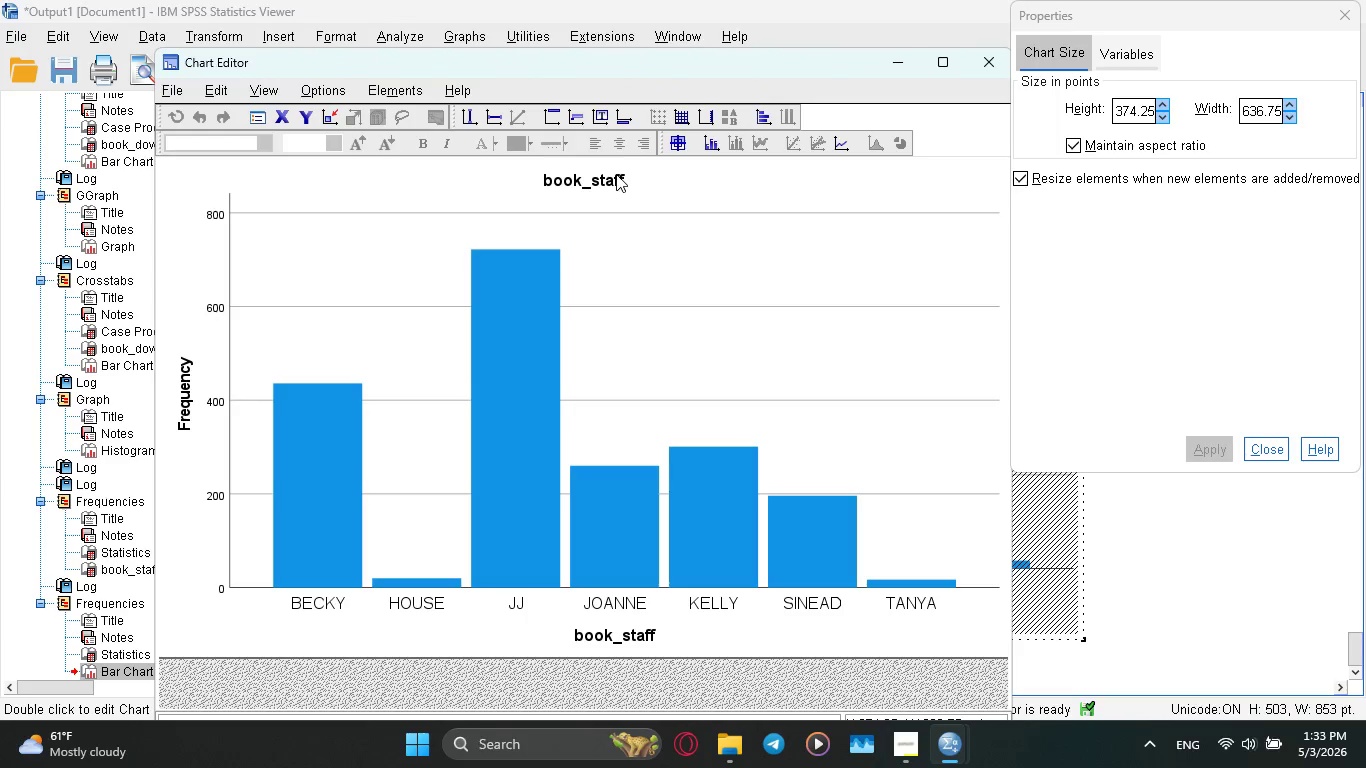 
left_click([609, 178])
 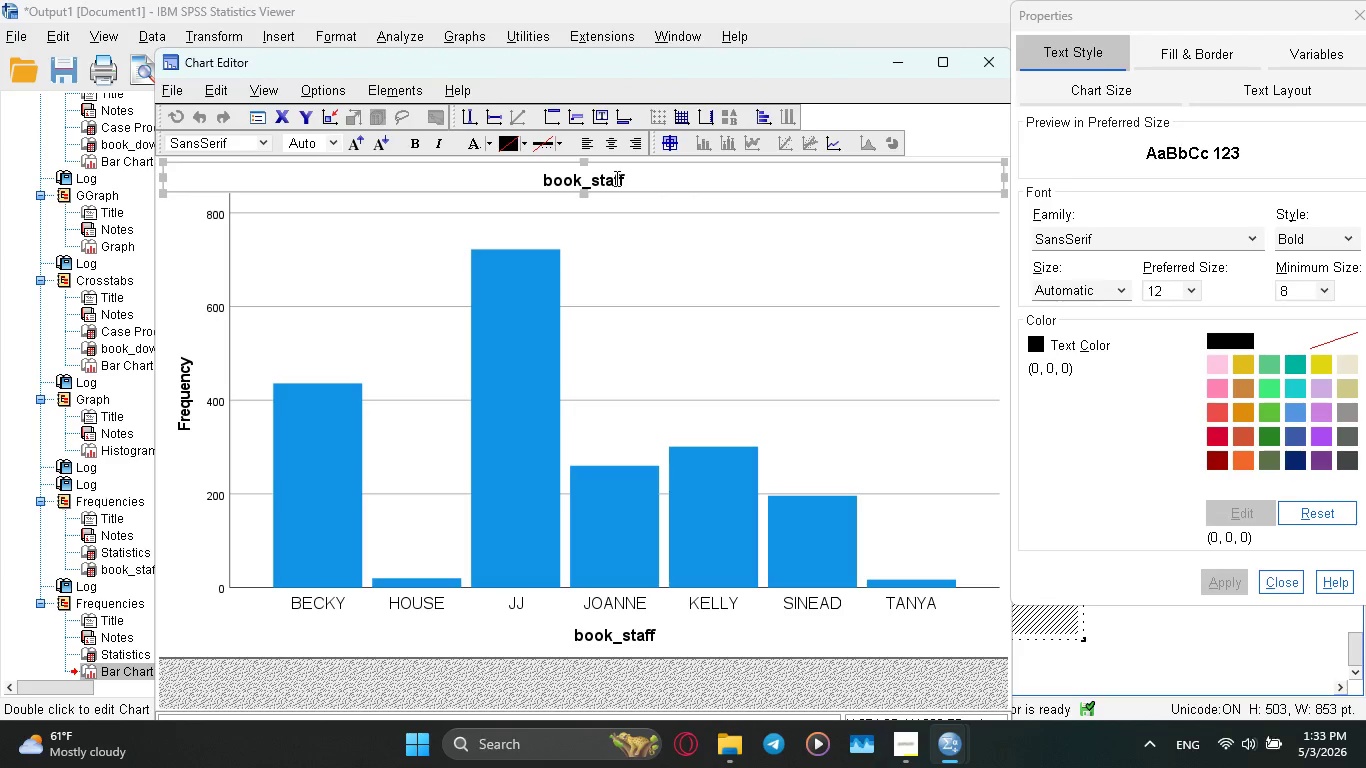 
left_click([621, 178])
 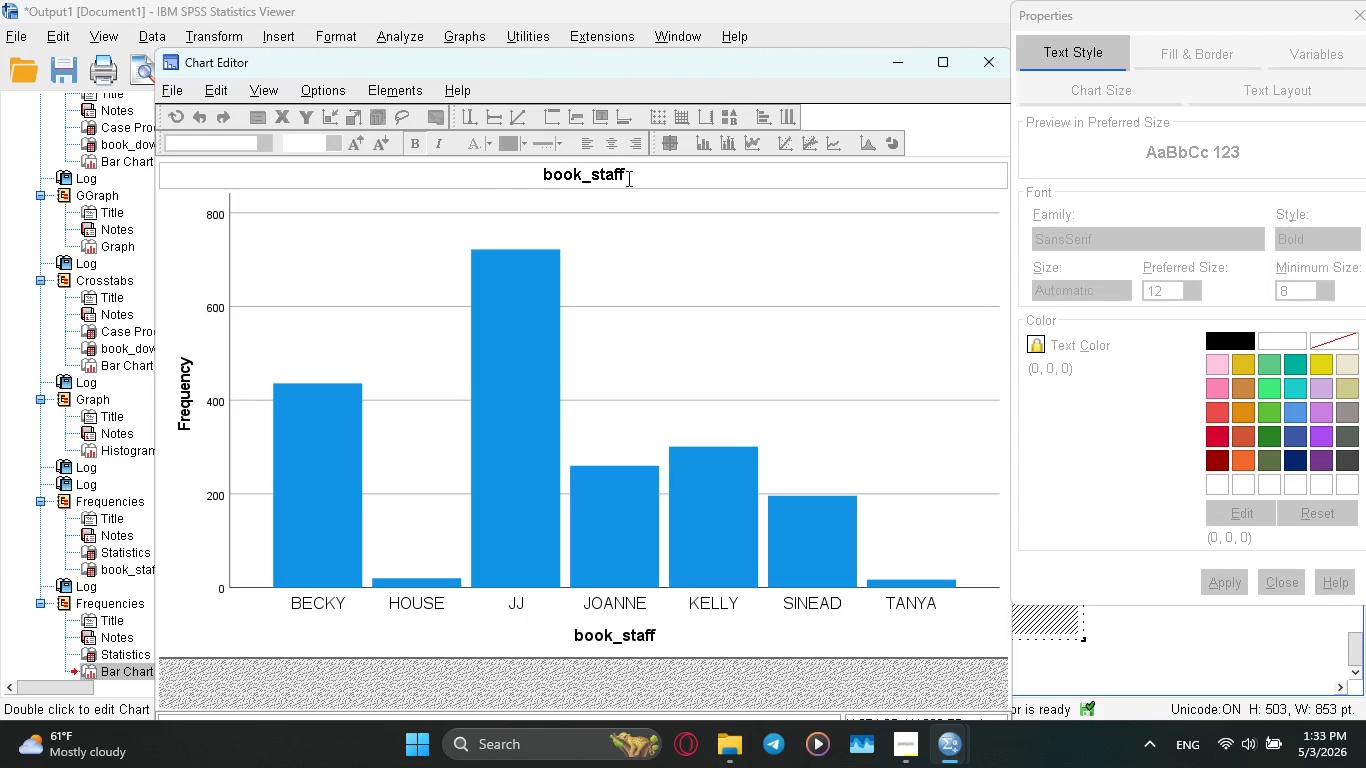 
key(ArrowRight)
 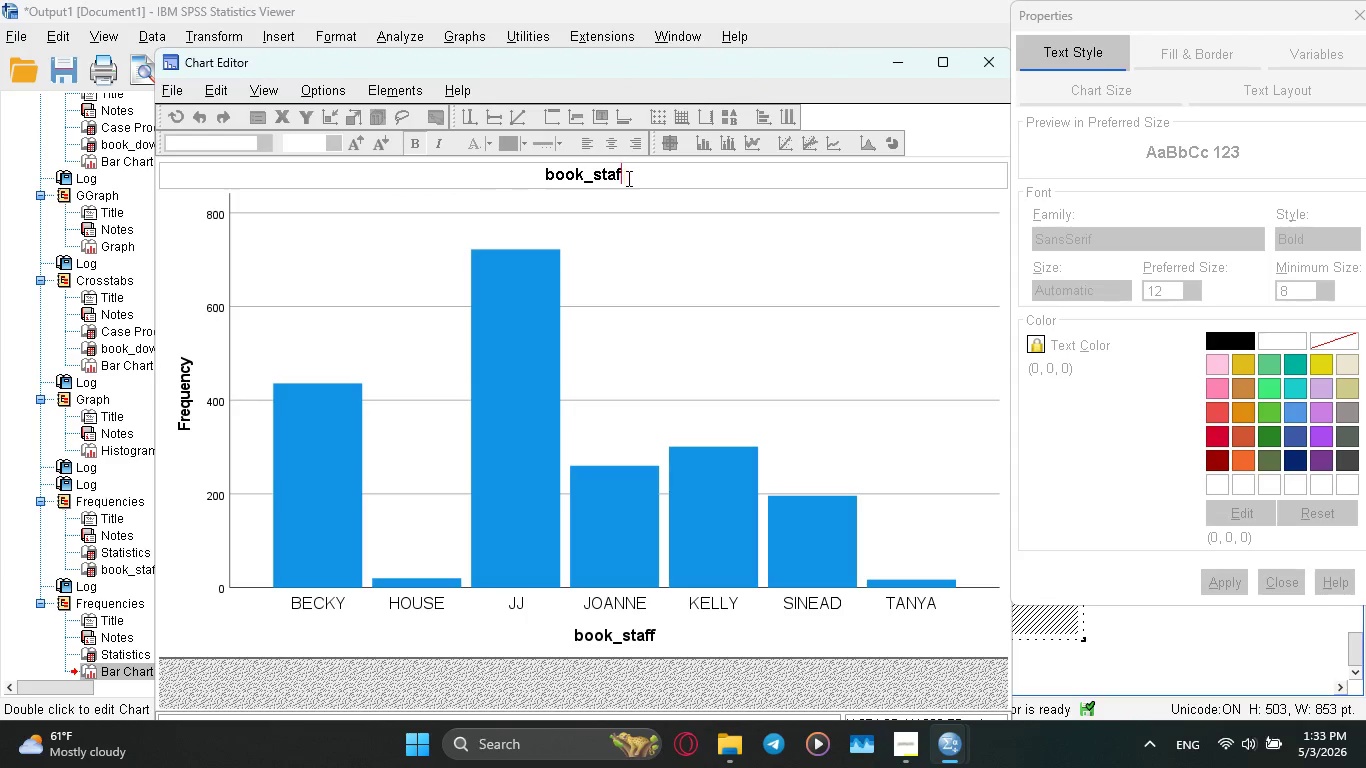 
hold_key(key=Backspace, duration=0.92)
 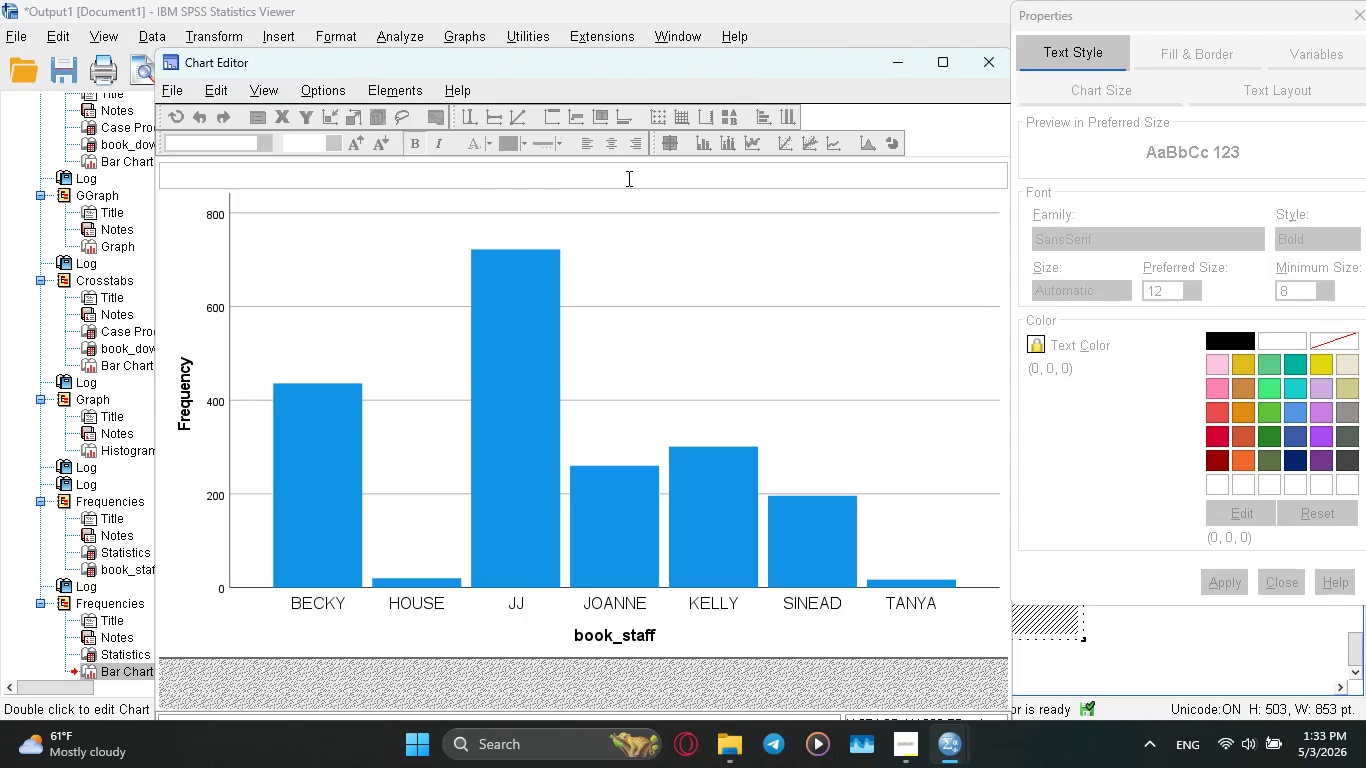 
type(persom)
key(Backspace)
type(ns booked)
 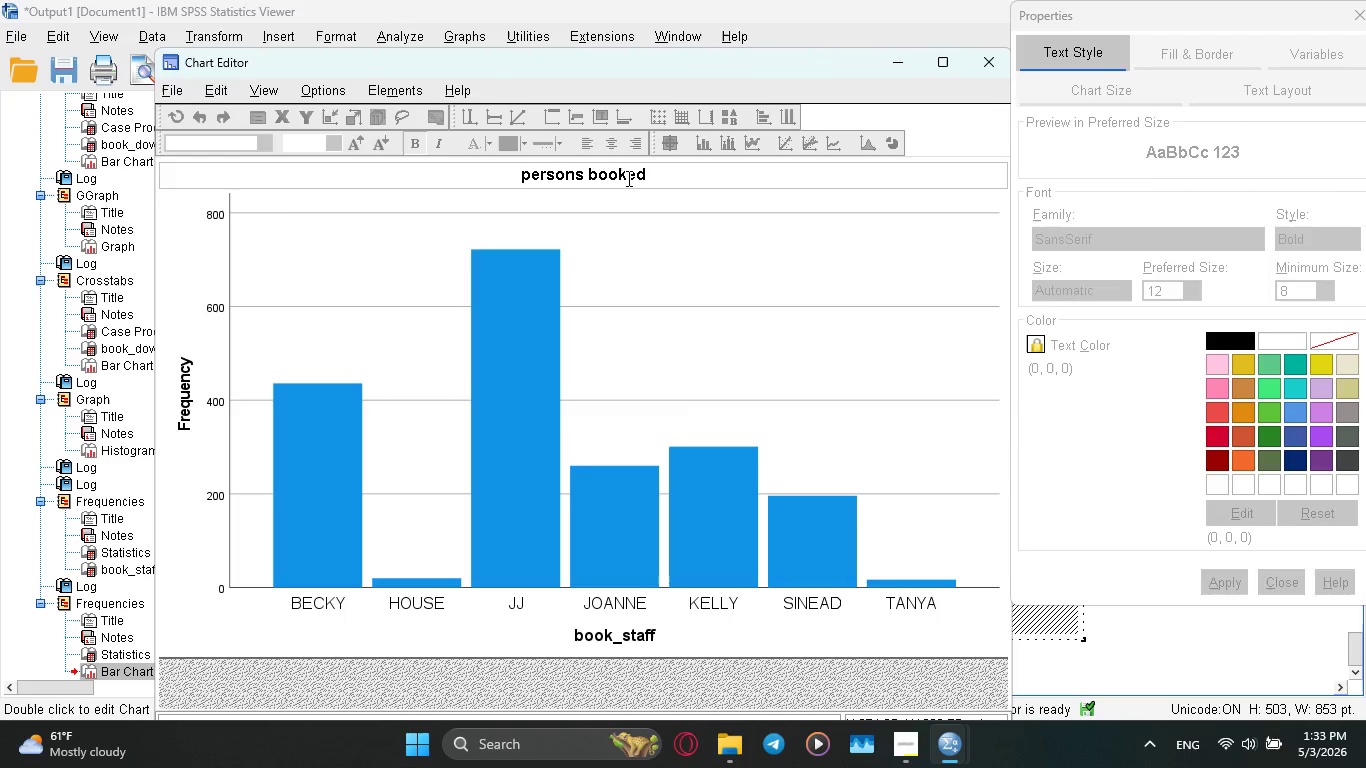 
key(Enter)
 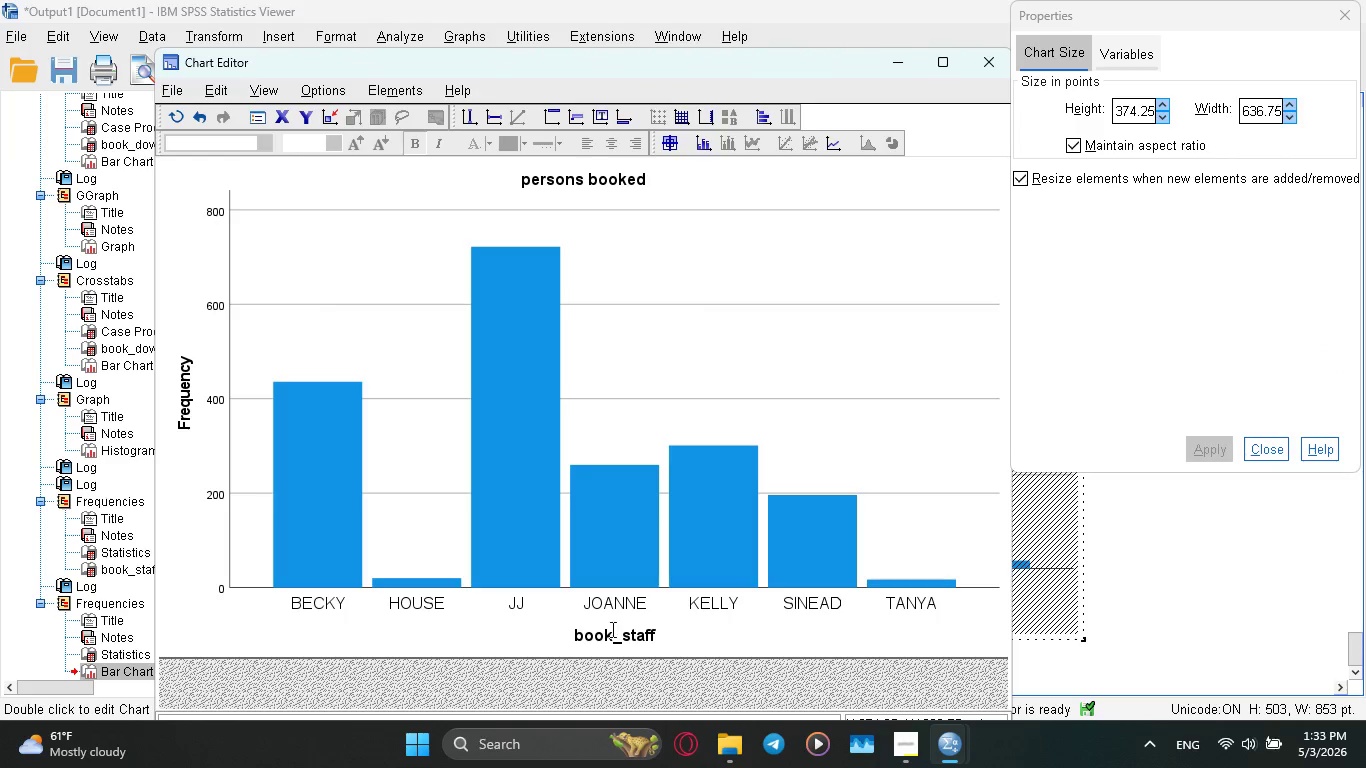 
double_click([608, 634])
 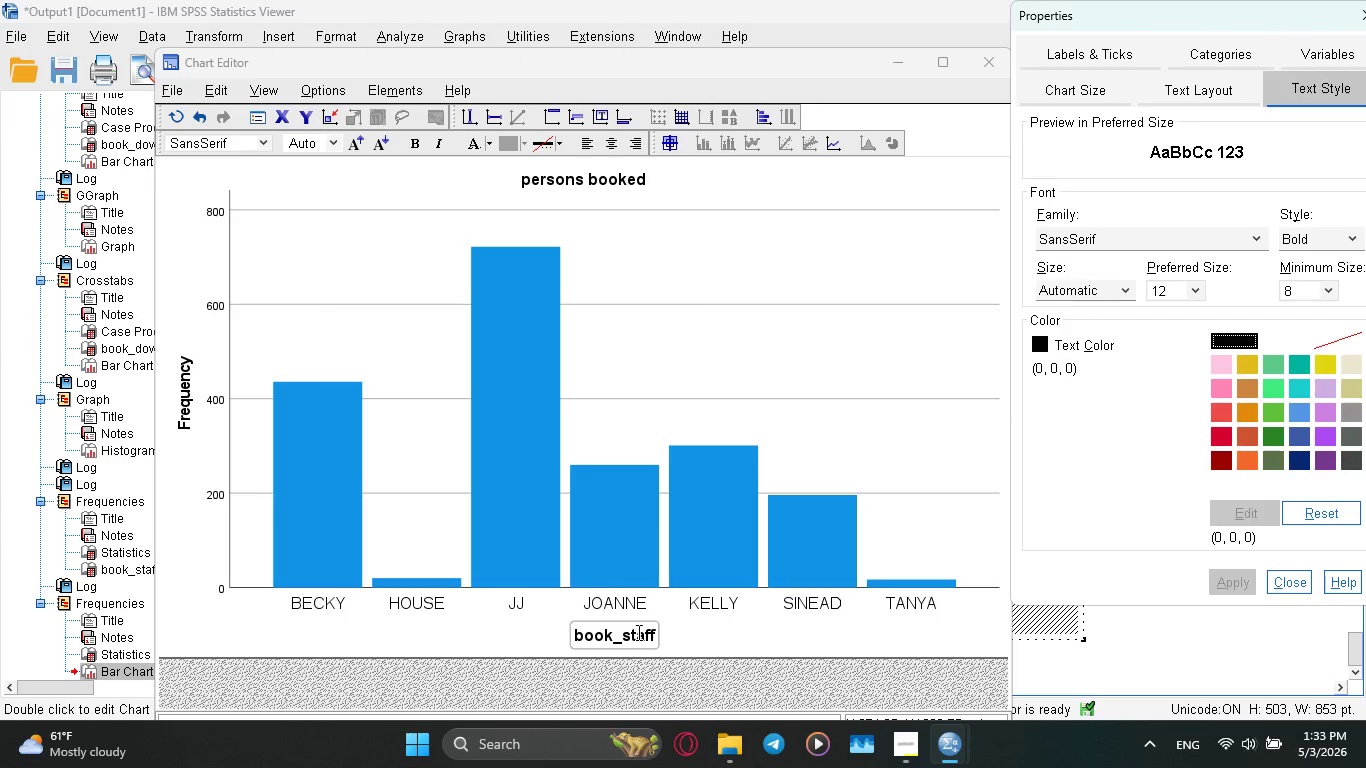 
left_click([637, 632])
 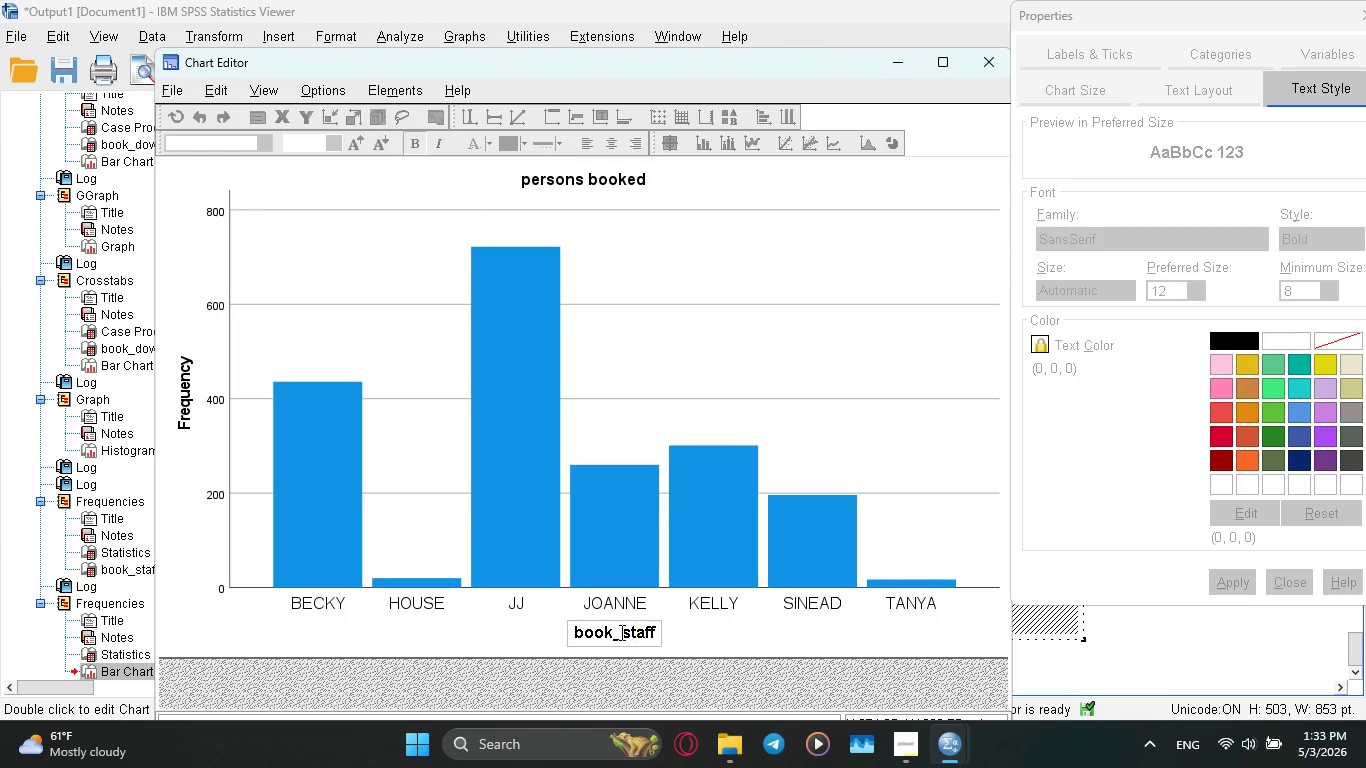 
left_click([622, 630])
 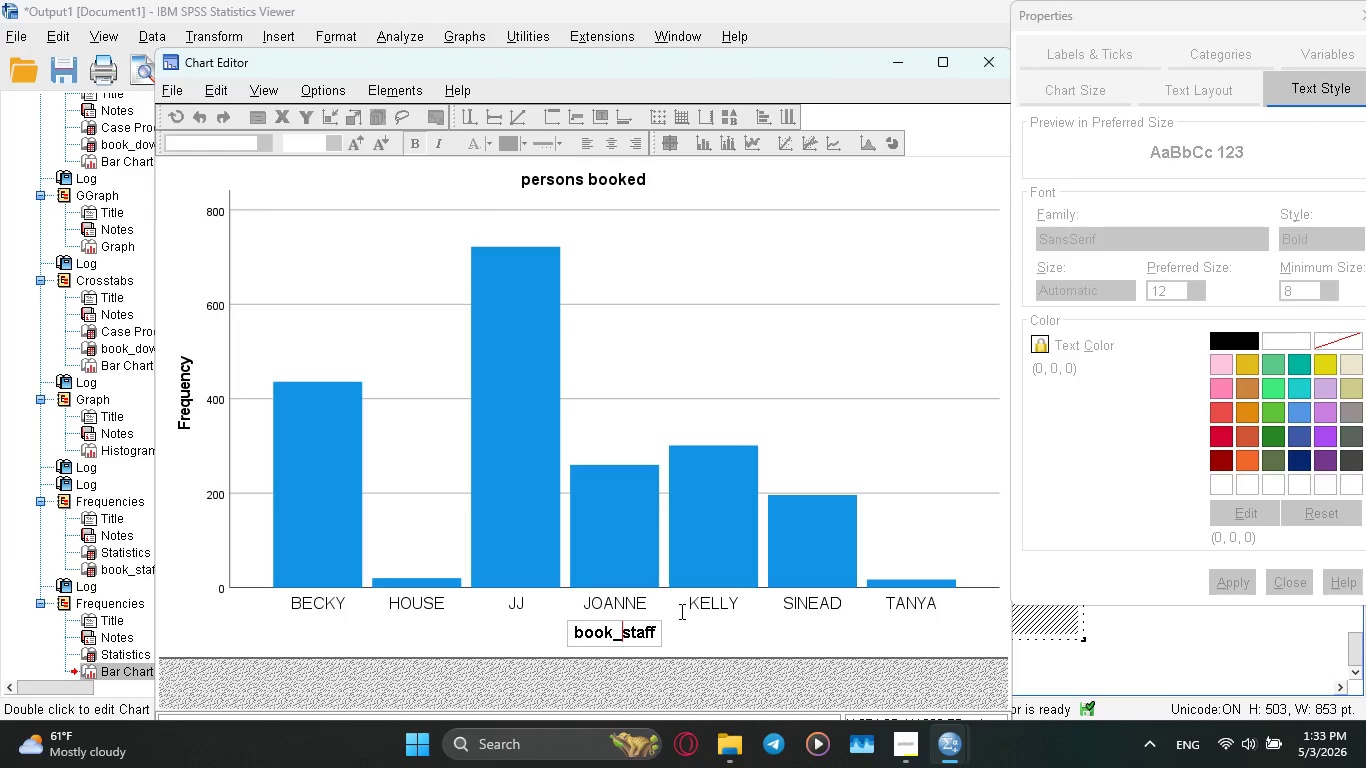 
wait(7.12)
 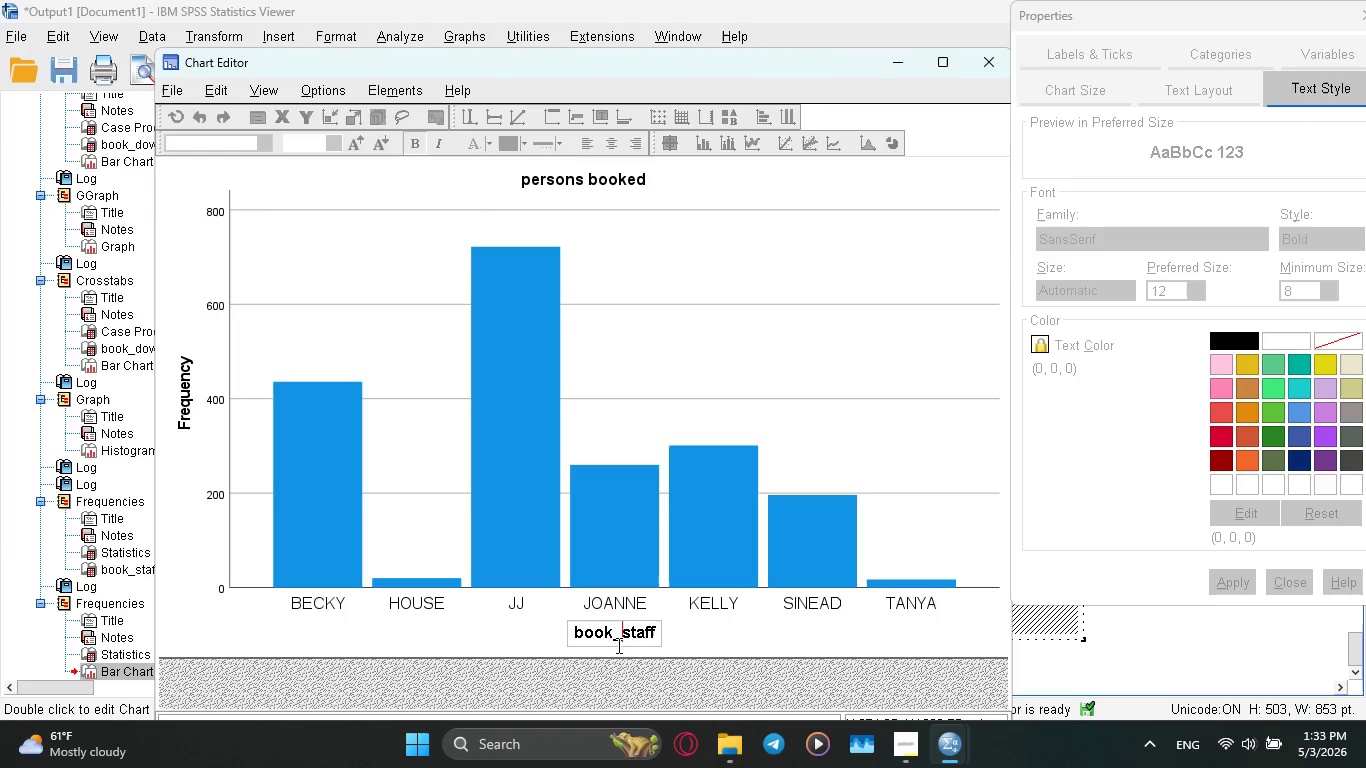 
left_click([651, 631])
 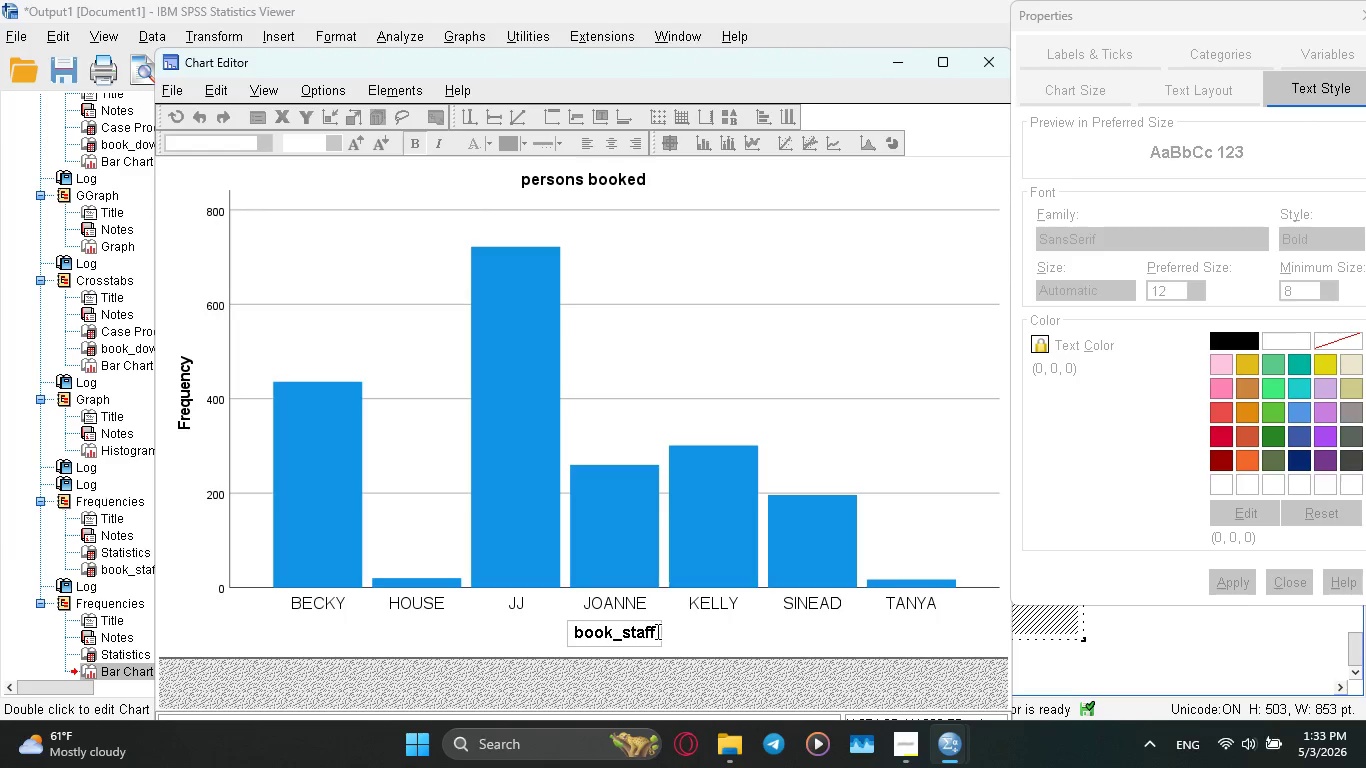 
left_click([657, 629])
 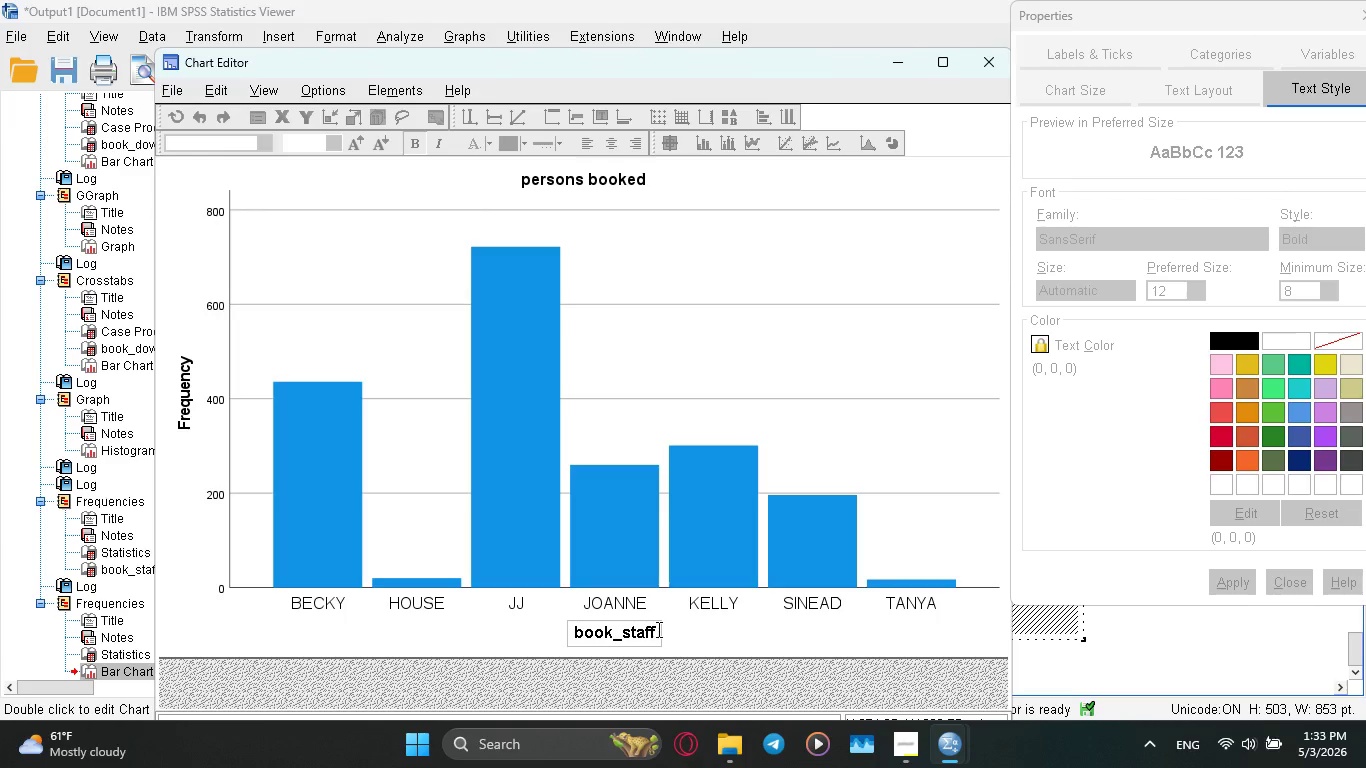 
type(_name)
 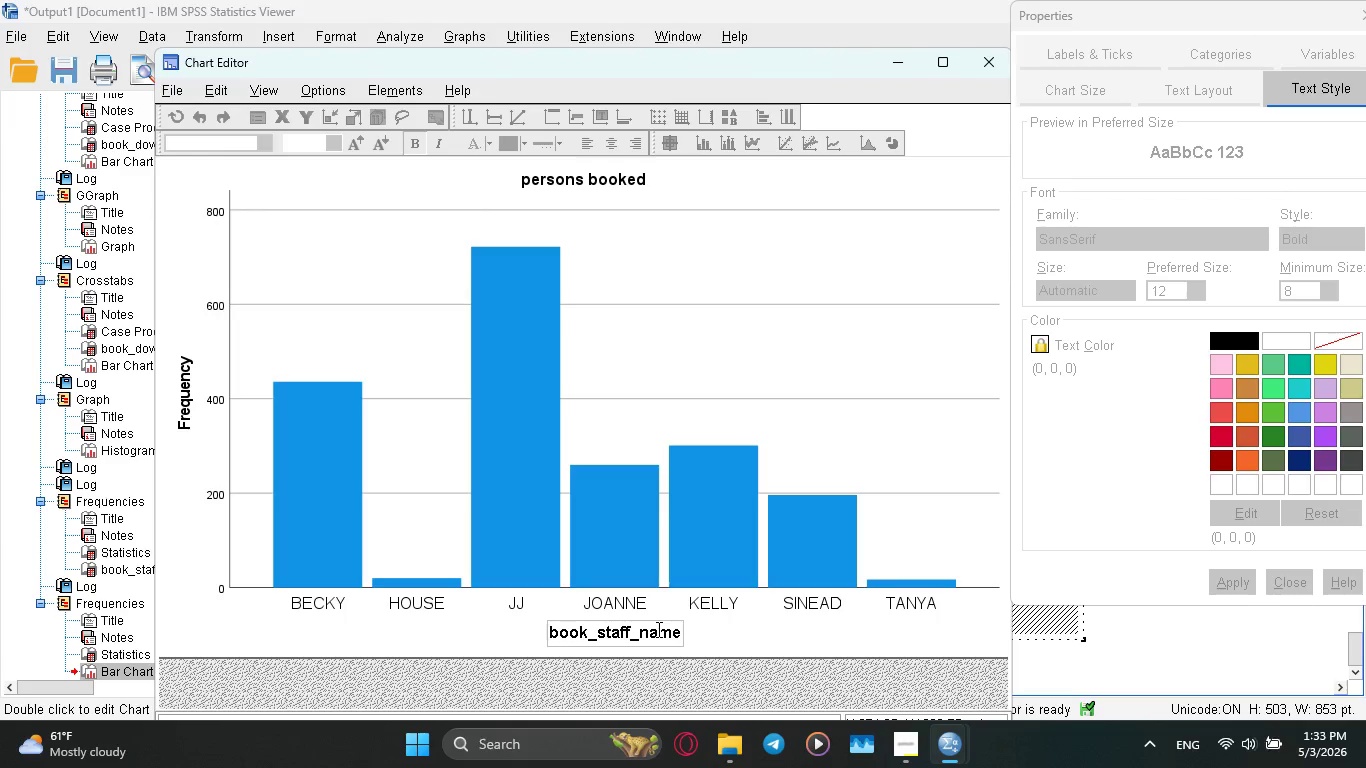 
key(Enter)
 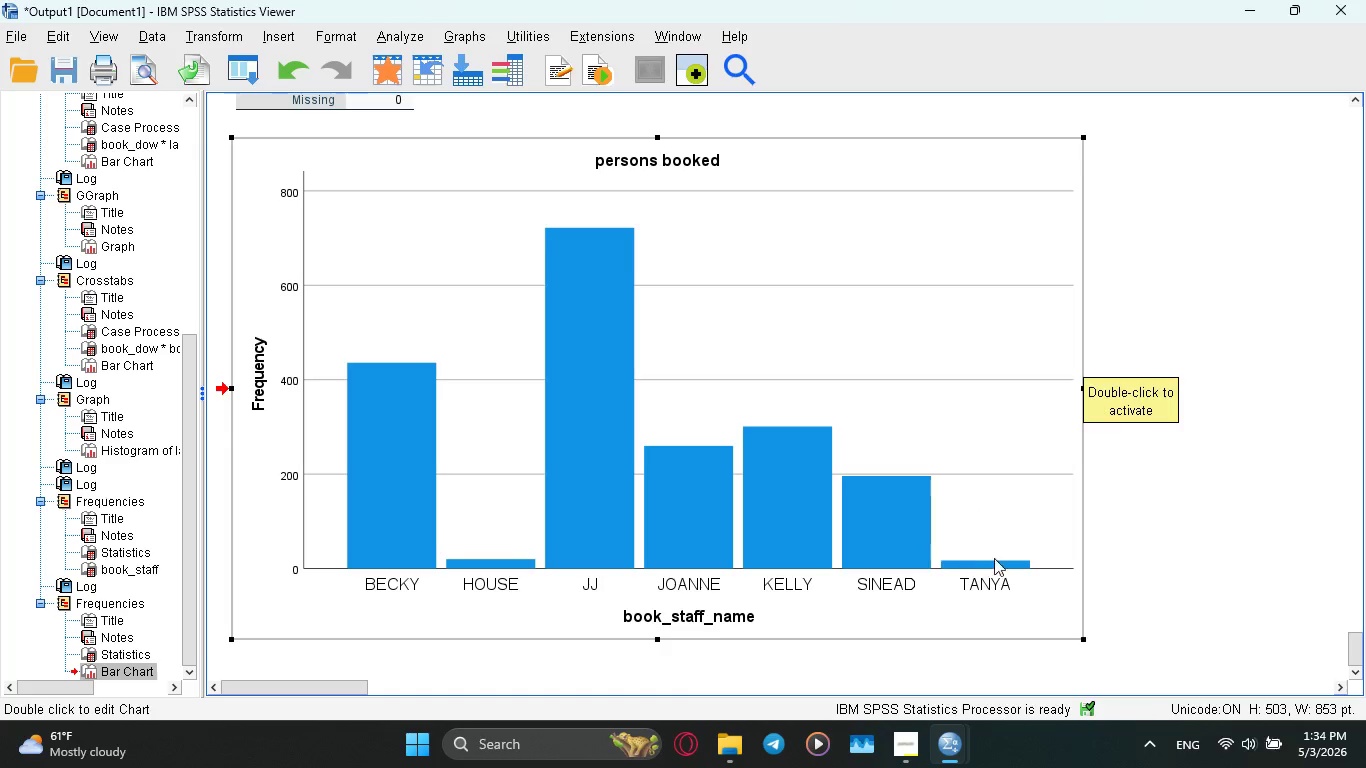 
wait(53.64)
 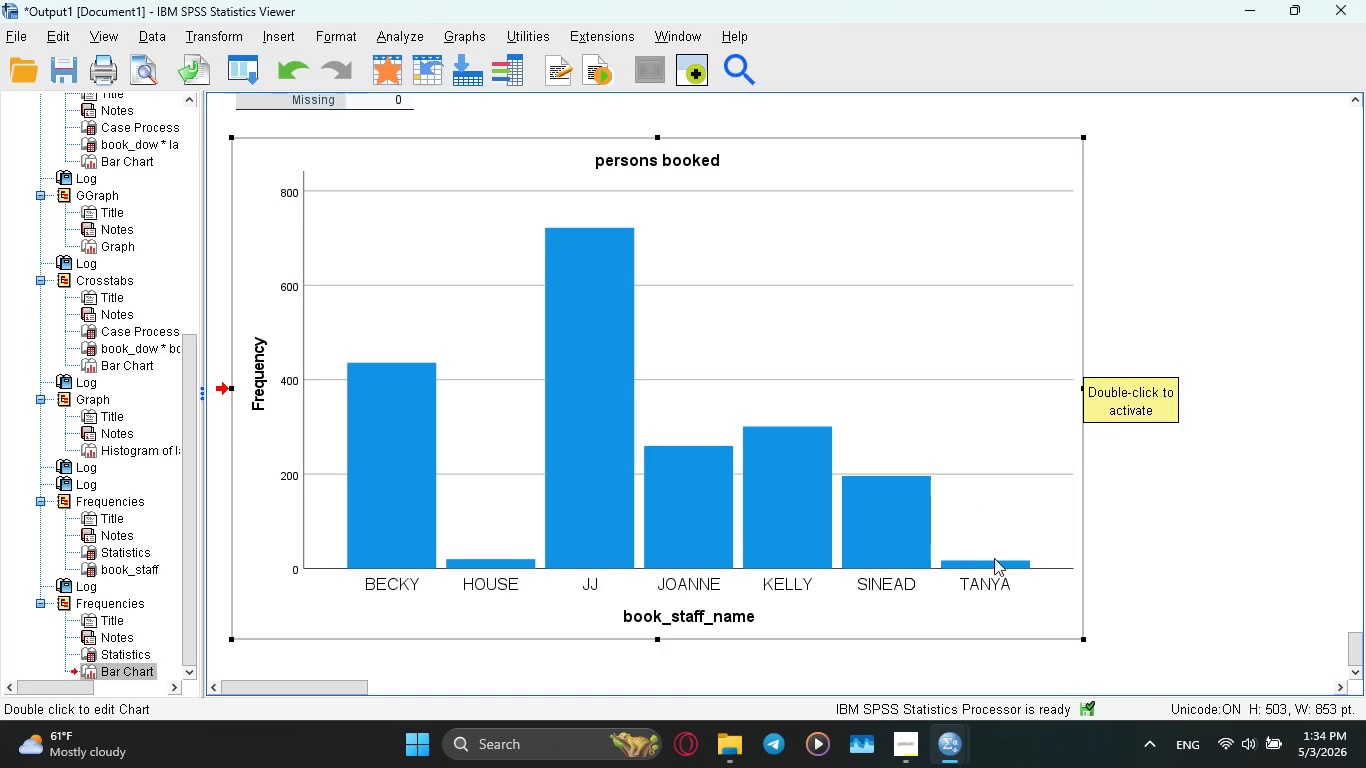 
scroll: coordinate [552, 510], scroll_direction: up, amount: 9.0
 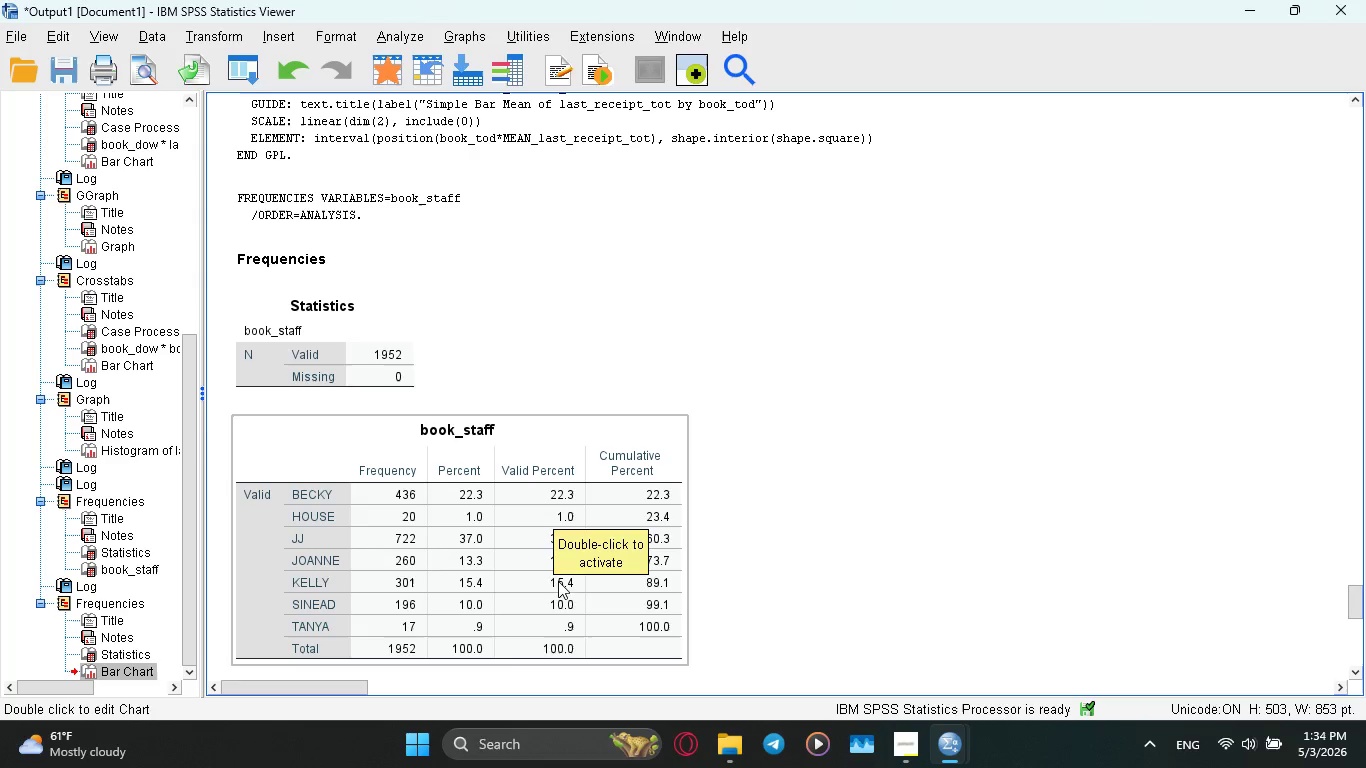 
wait(6.47)
 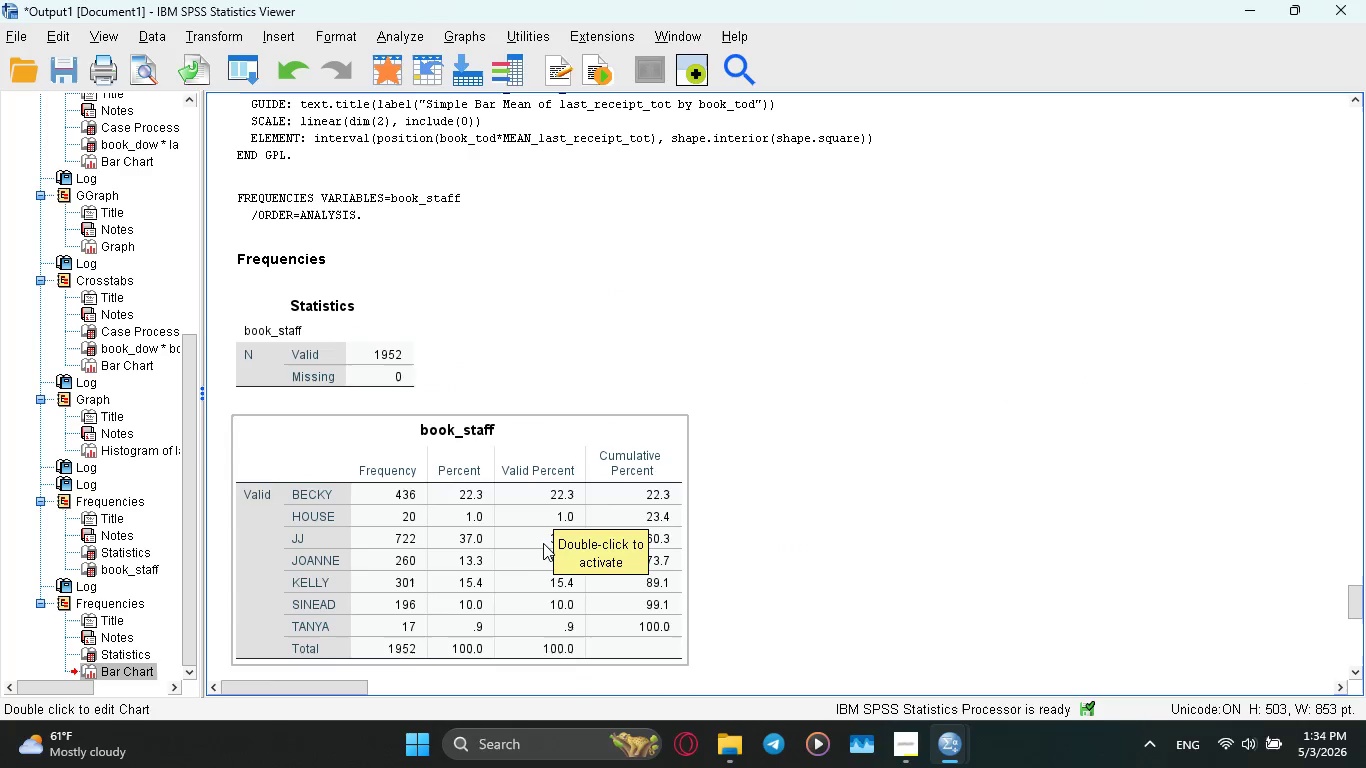 
scroll: coordinate [599, 623], scroll_direction: down, amount: 3.0
 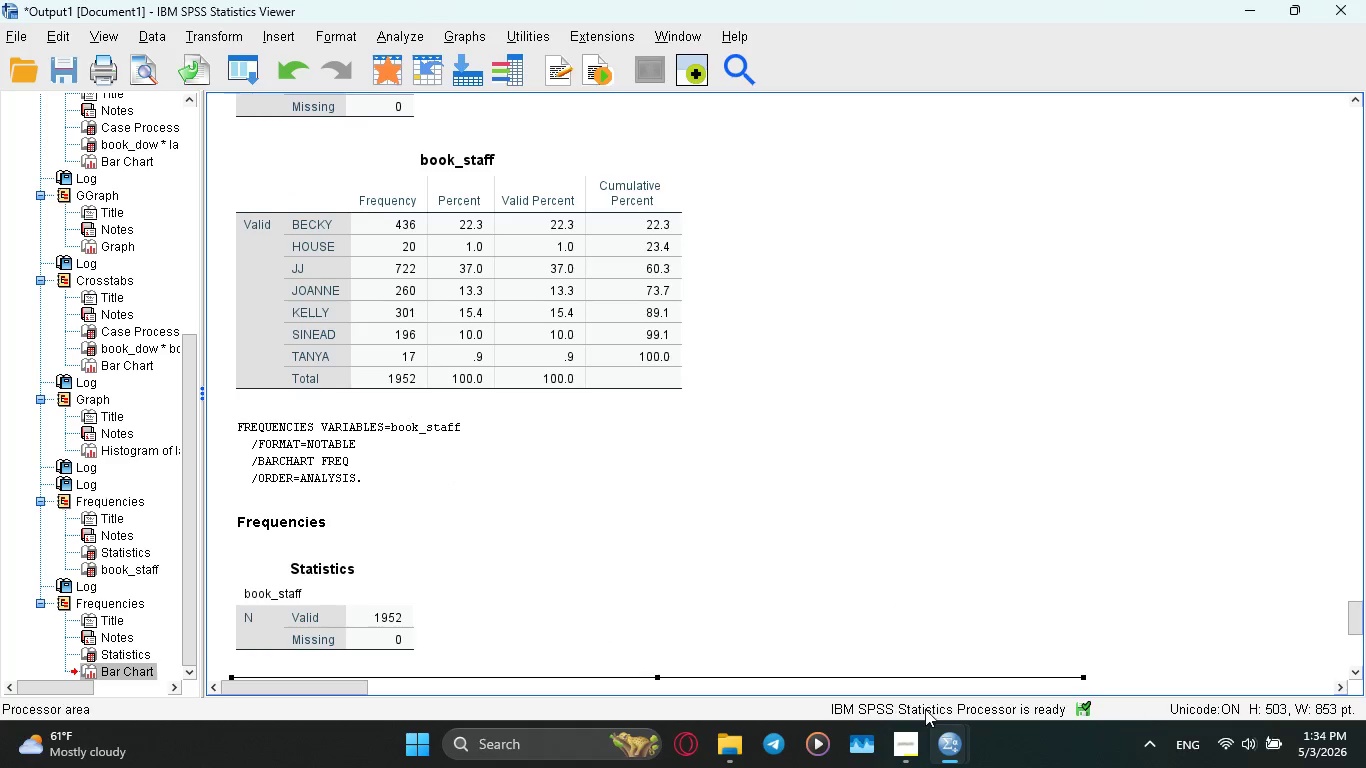 
scroll: coordinate [659, 373], scroll_direction: up, amount: 22.0
 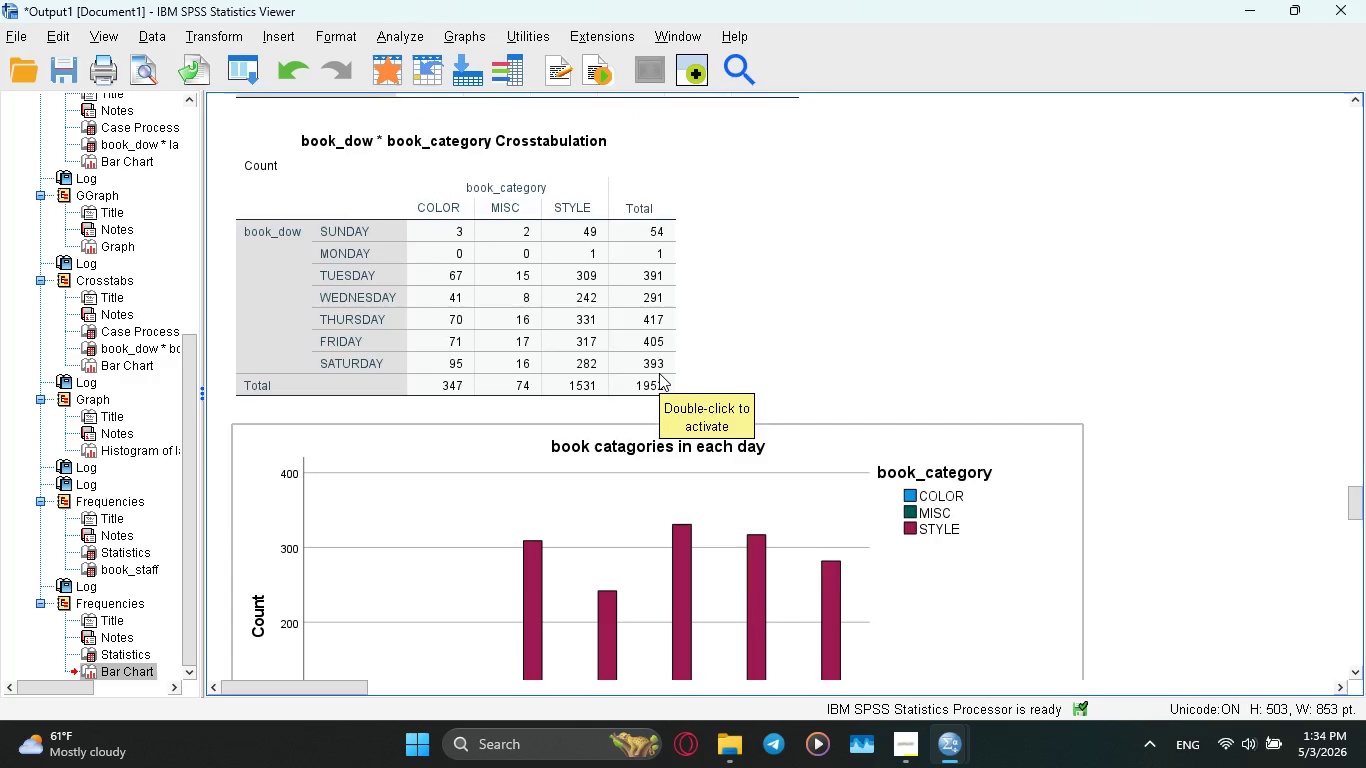 
scroll: coordinate [659, 374], scroll_direction: down, amount: 2.0
 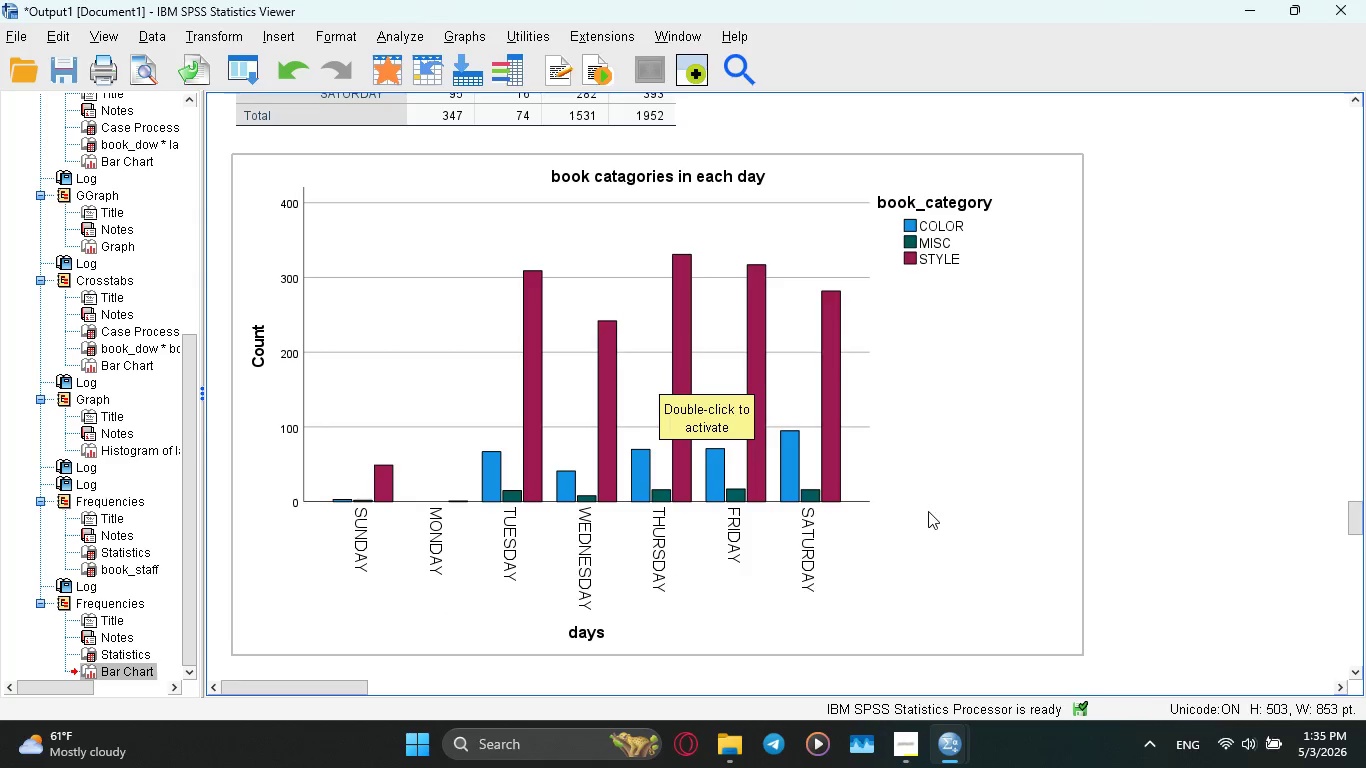 
wait(5.02)
 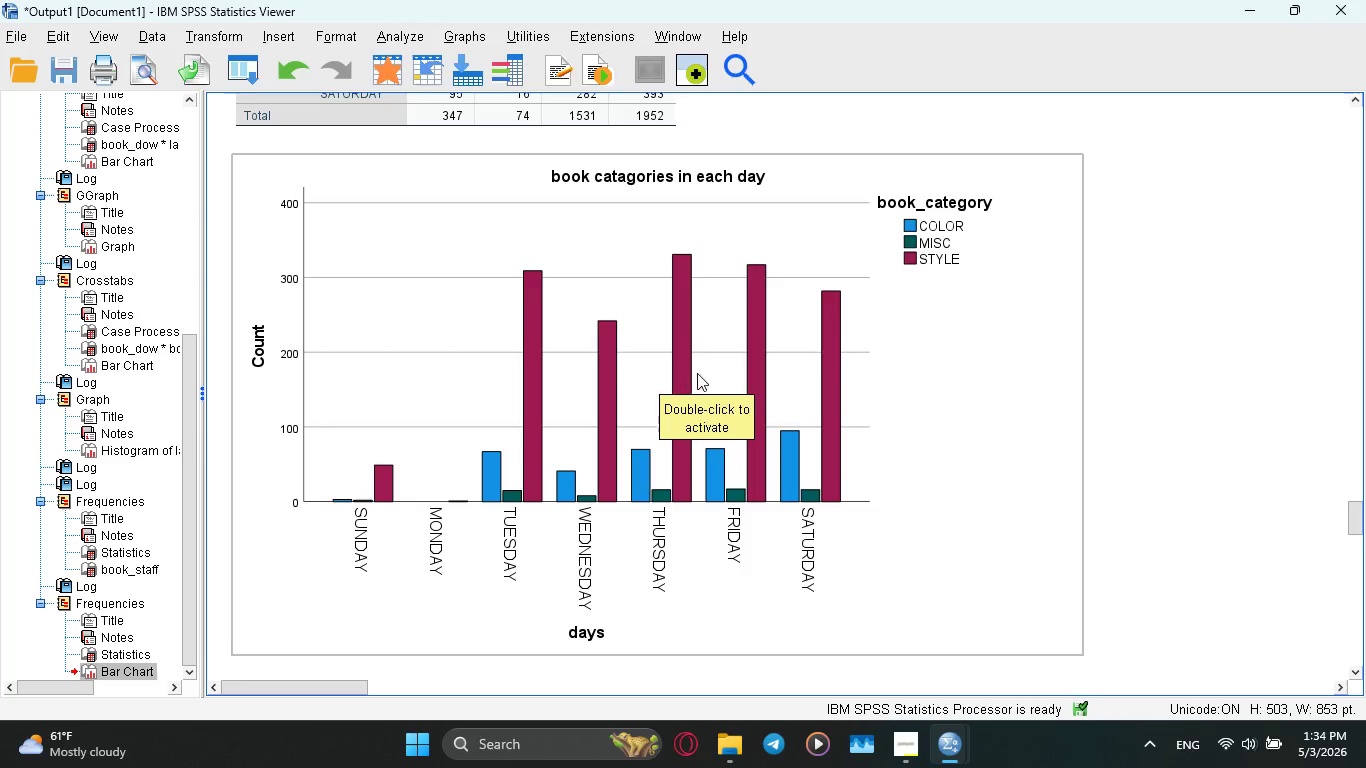 
scroll: coordinate [773, 552], scroll_direction: down, amount: 1.0
 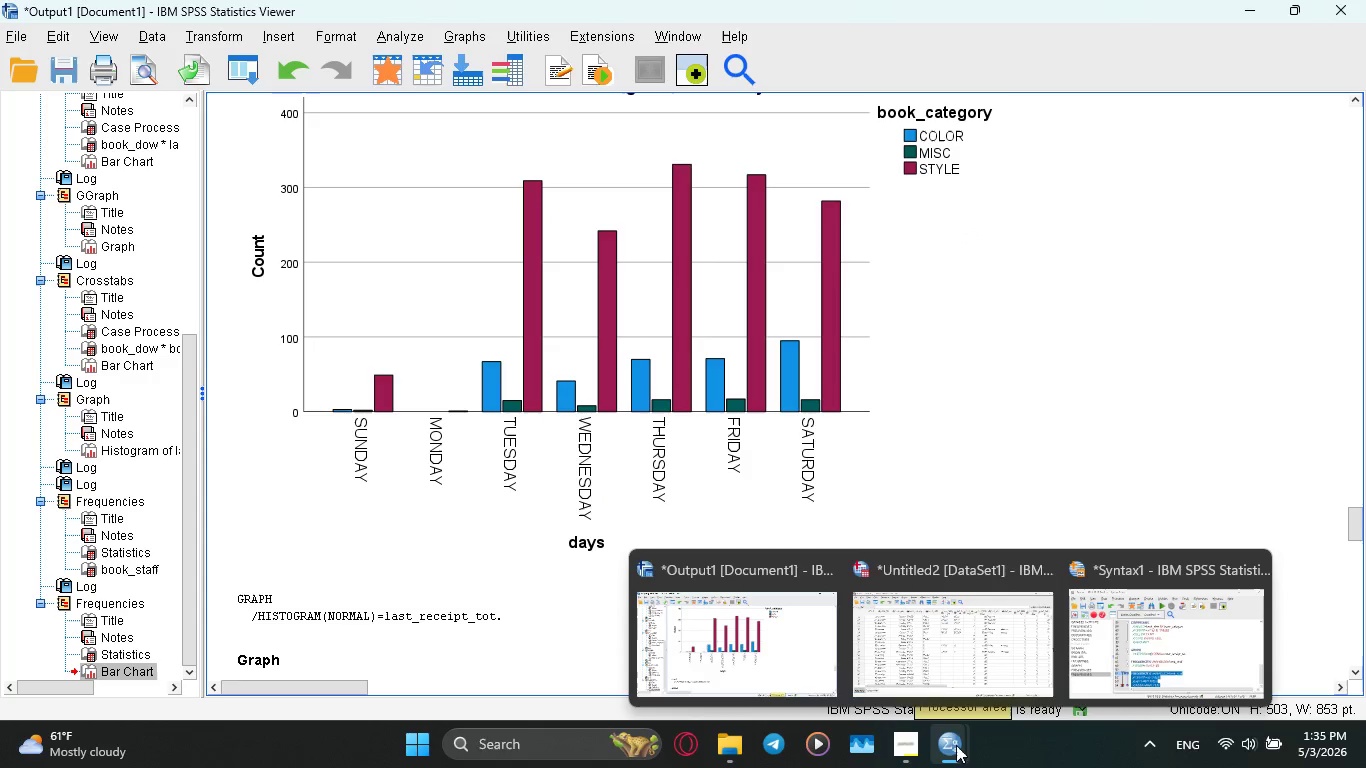 
left_click([912, 663])
 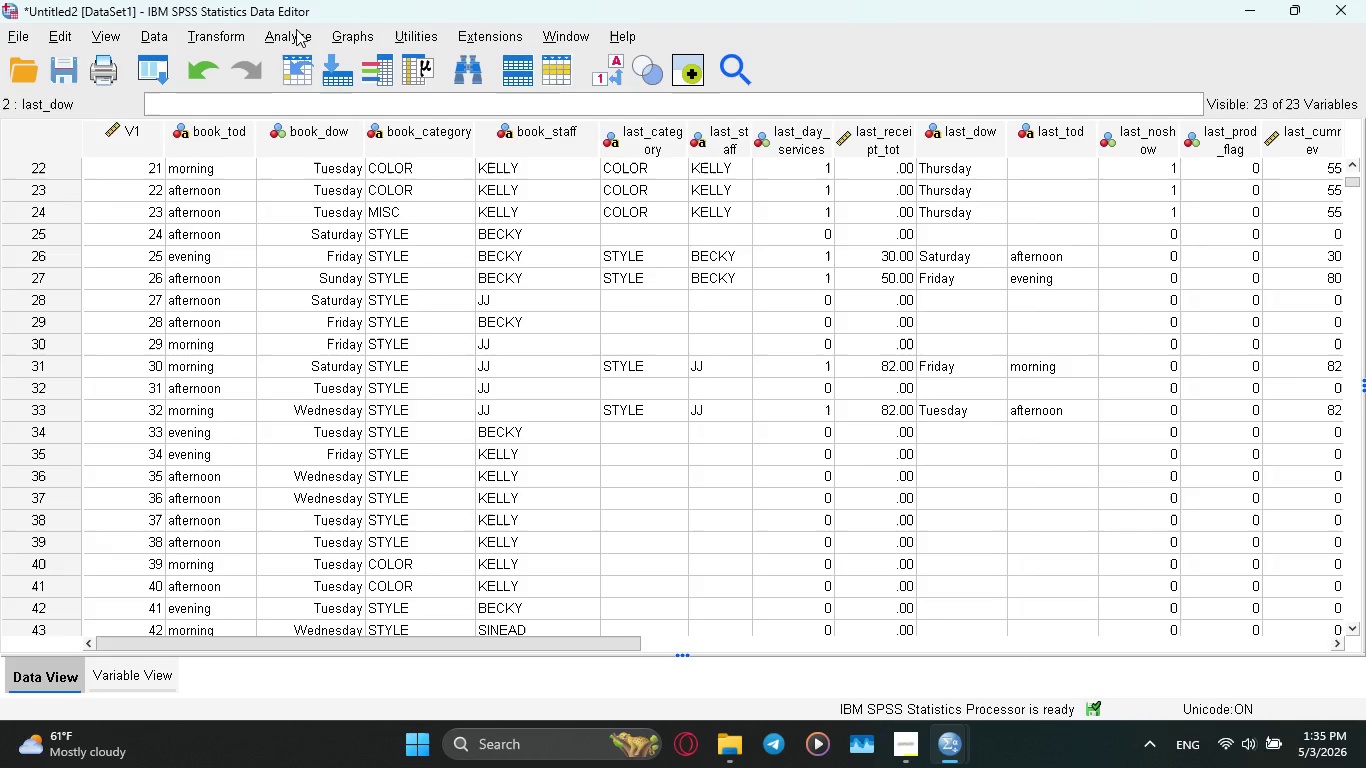 
left_click([365, 40])
 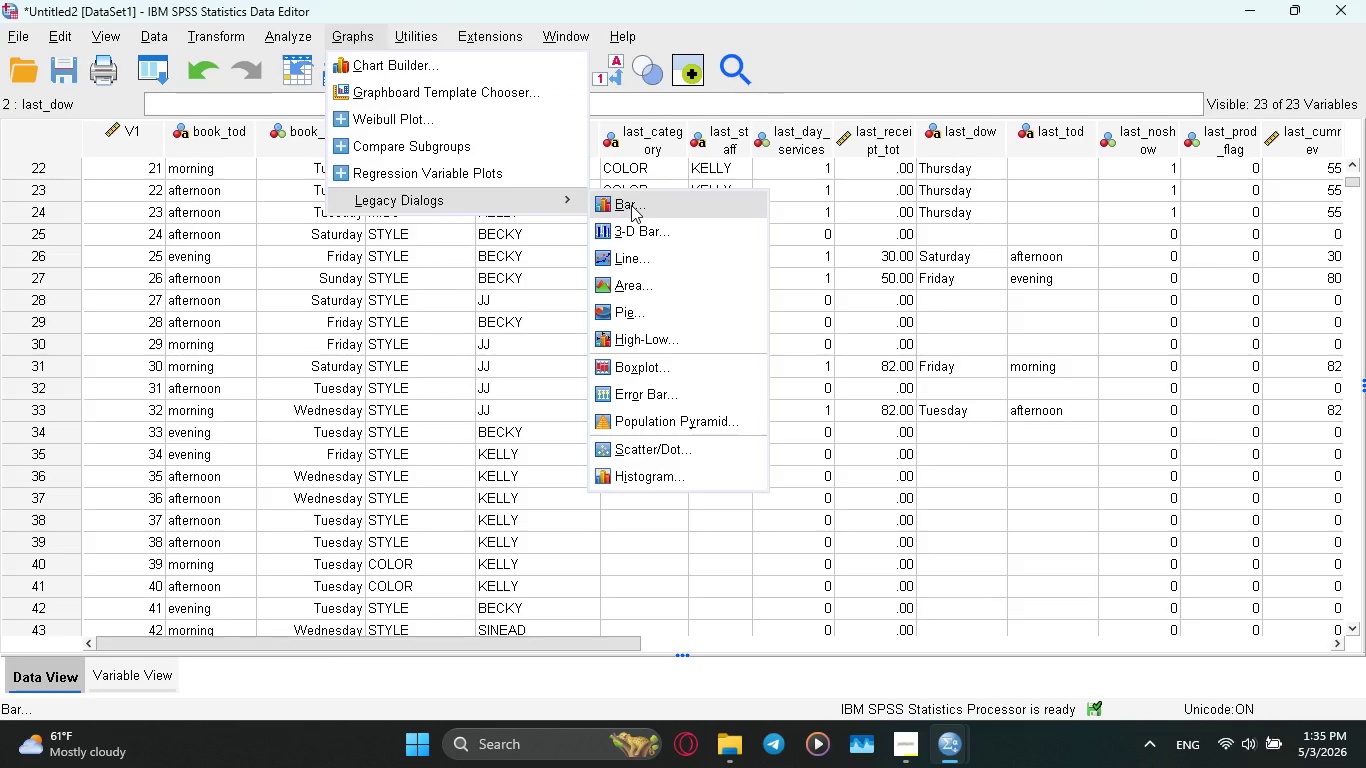 
wait(7.81)
 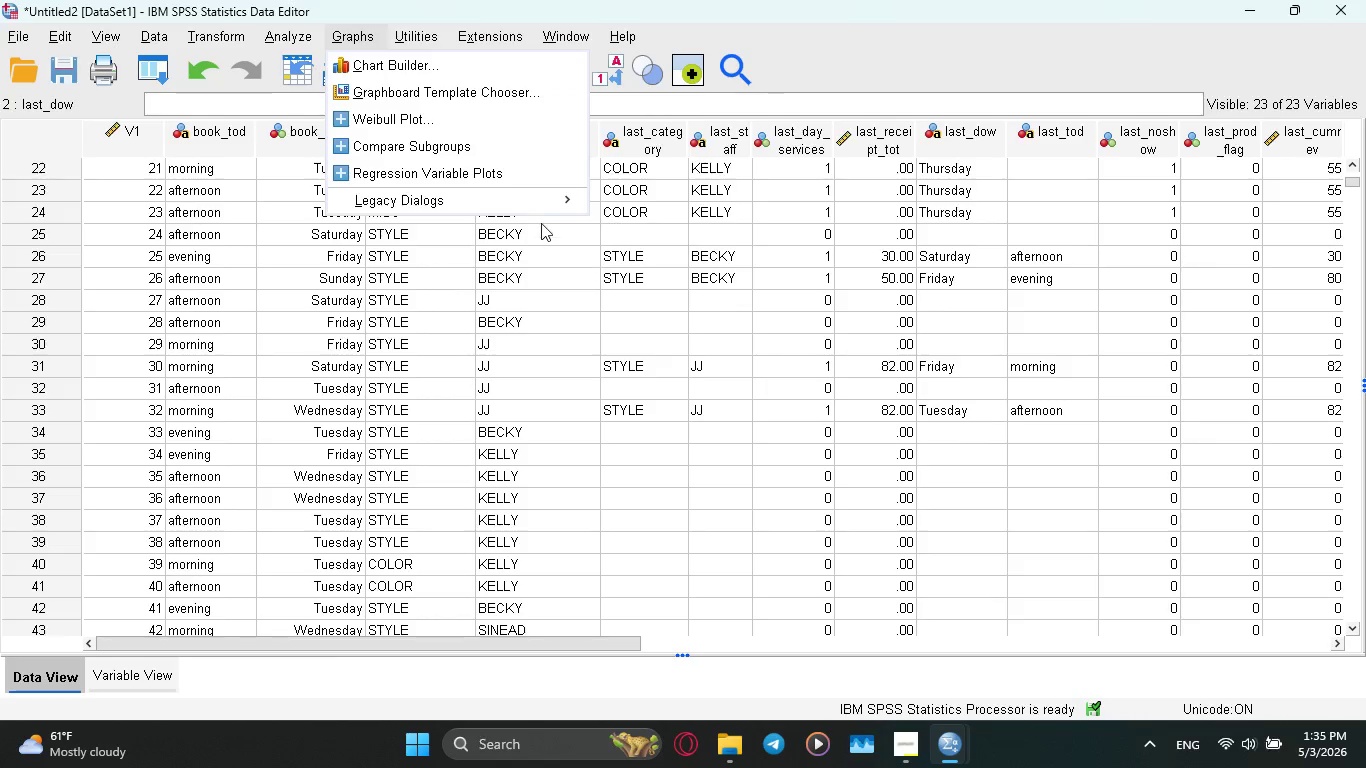 
left_click([631, 205])
 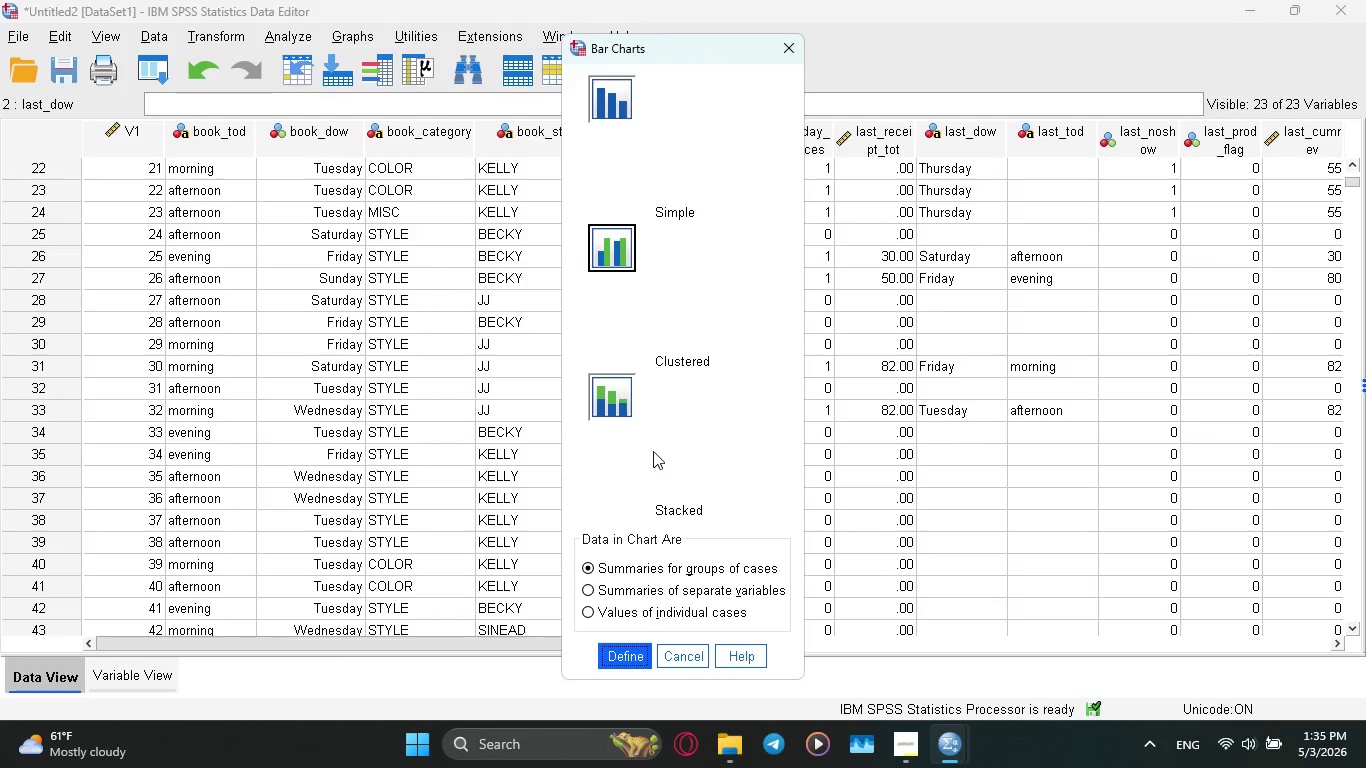 
scroll: coordinate [654, 402], scroll_direction: down, amount: 5.0
 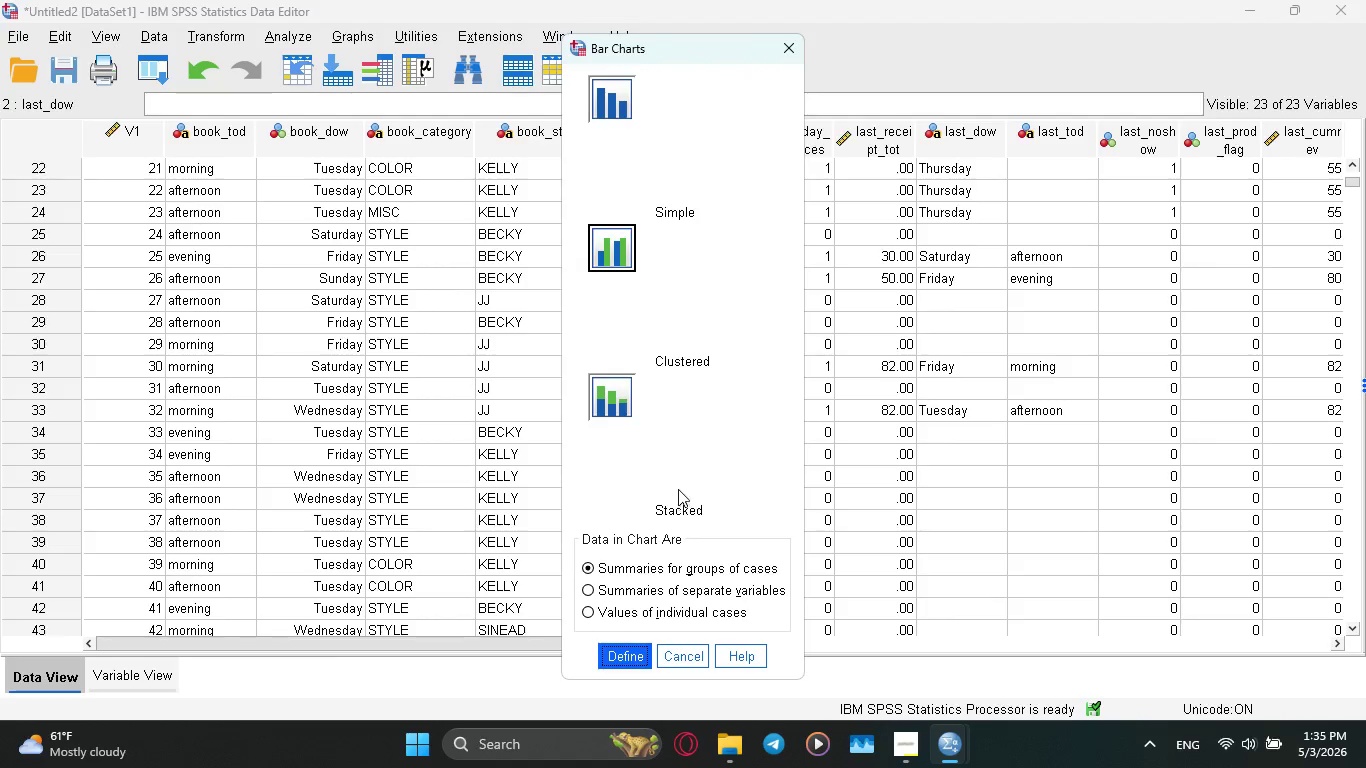 
wait(7.68)
 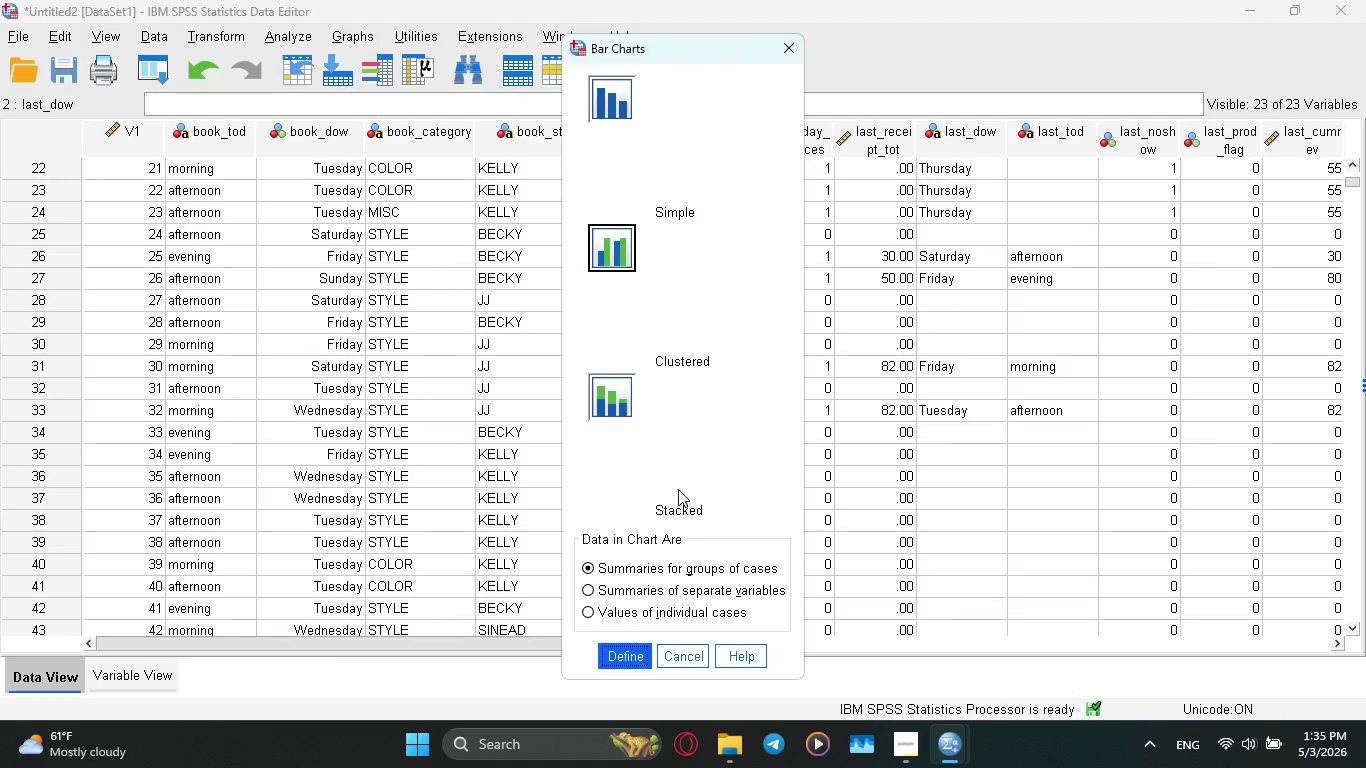 
left_click([613, 249])
 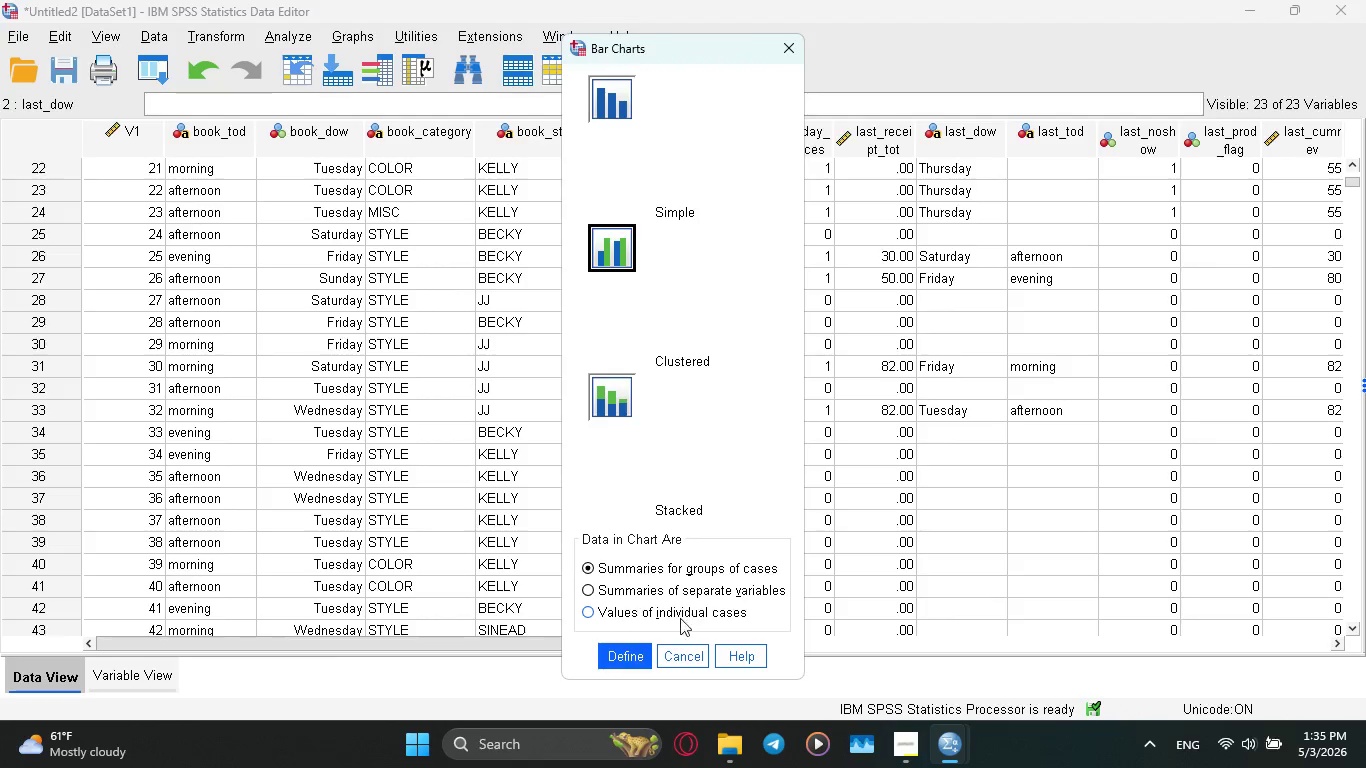 
left_click([623, 654])
 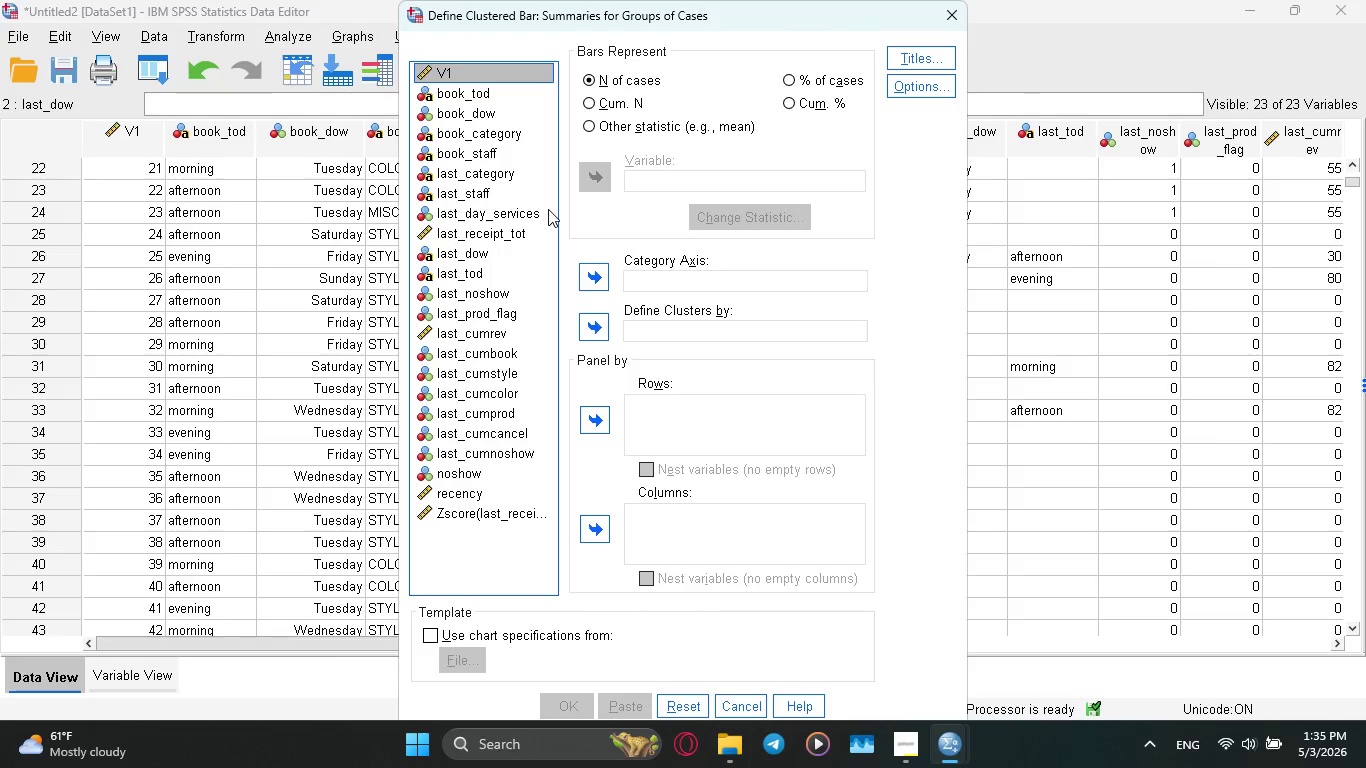 
wait(17.89)
 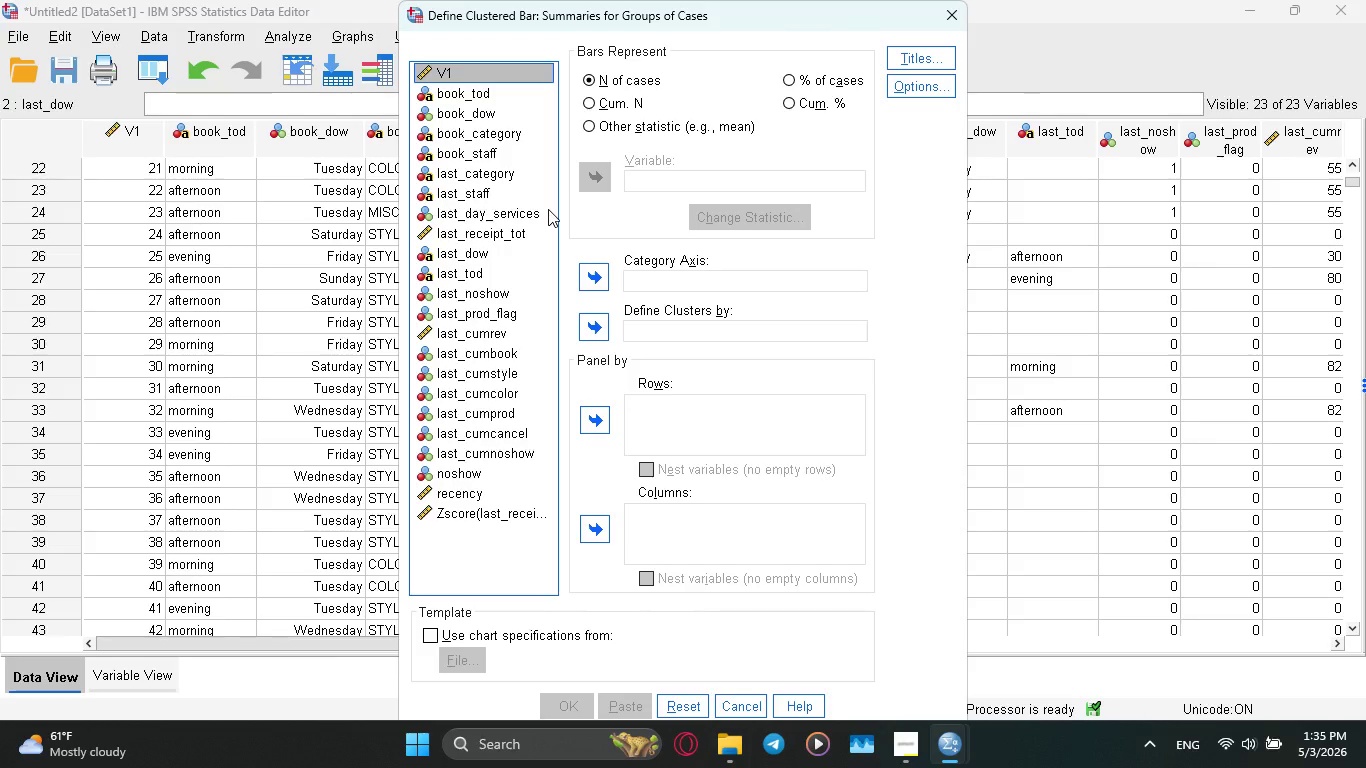 
left_click([957, 14])
 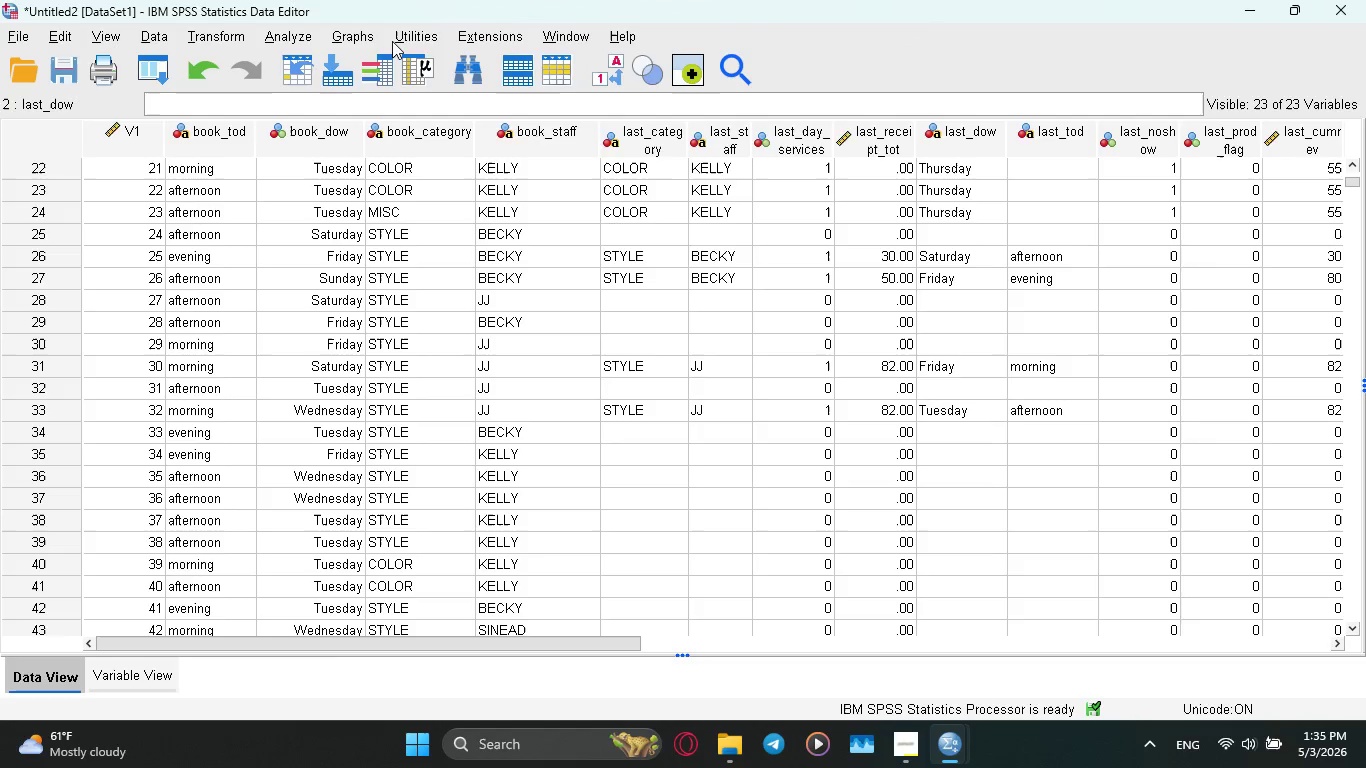 
left_click([362, 41])
 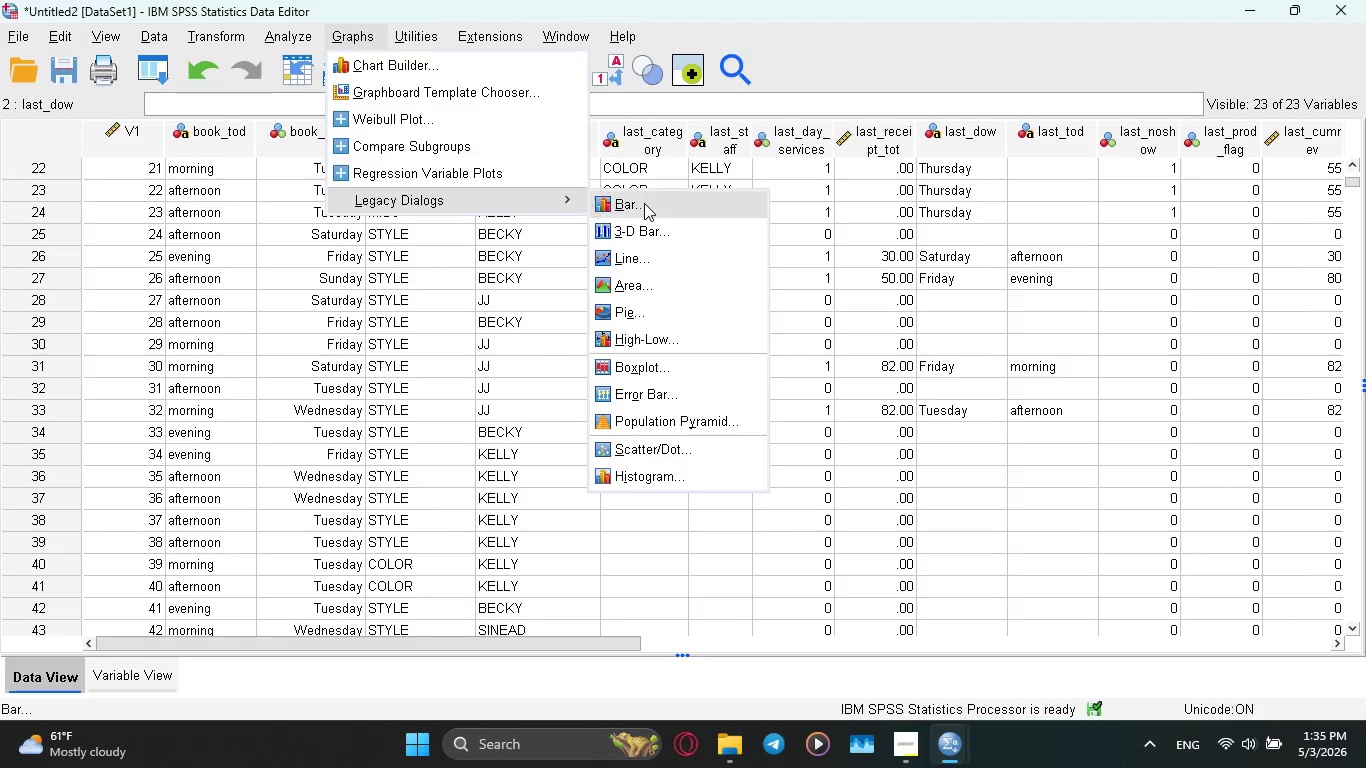 
left_click([663, 203])
 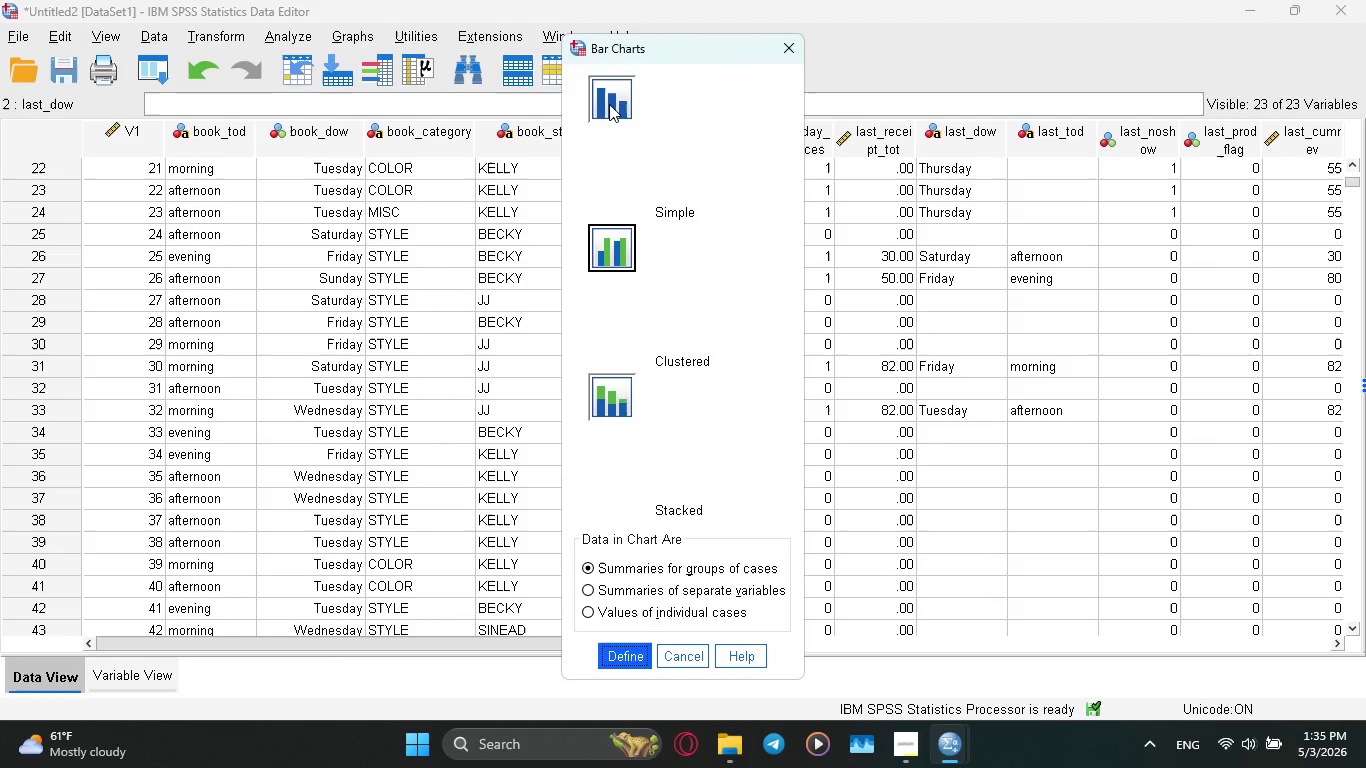 
left_click([615, 106])
 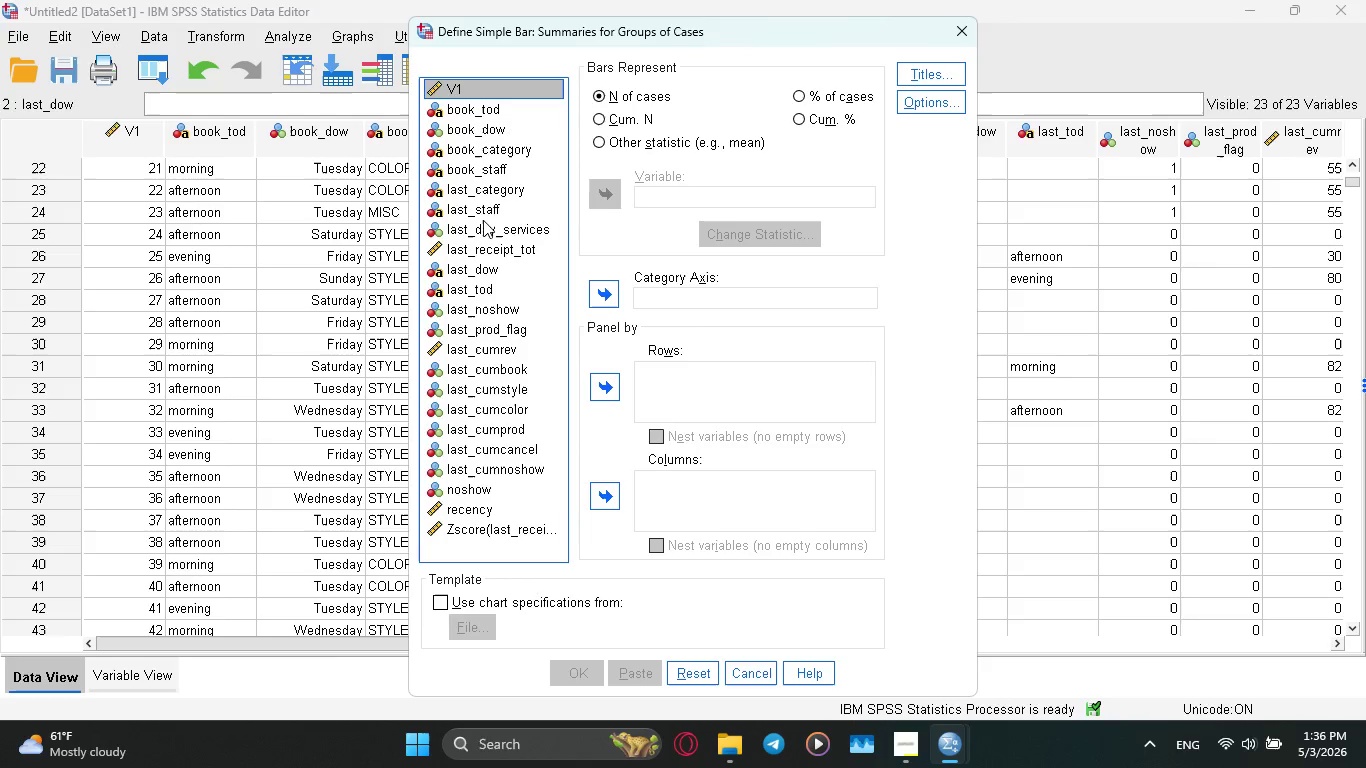 
wait(30.2)
 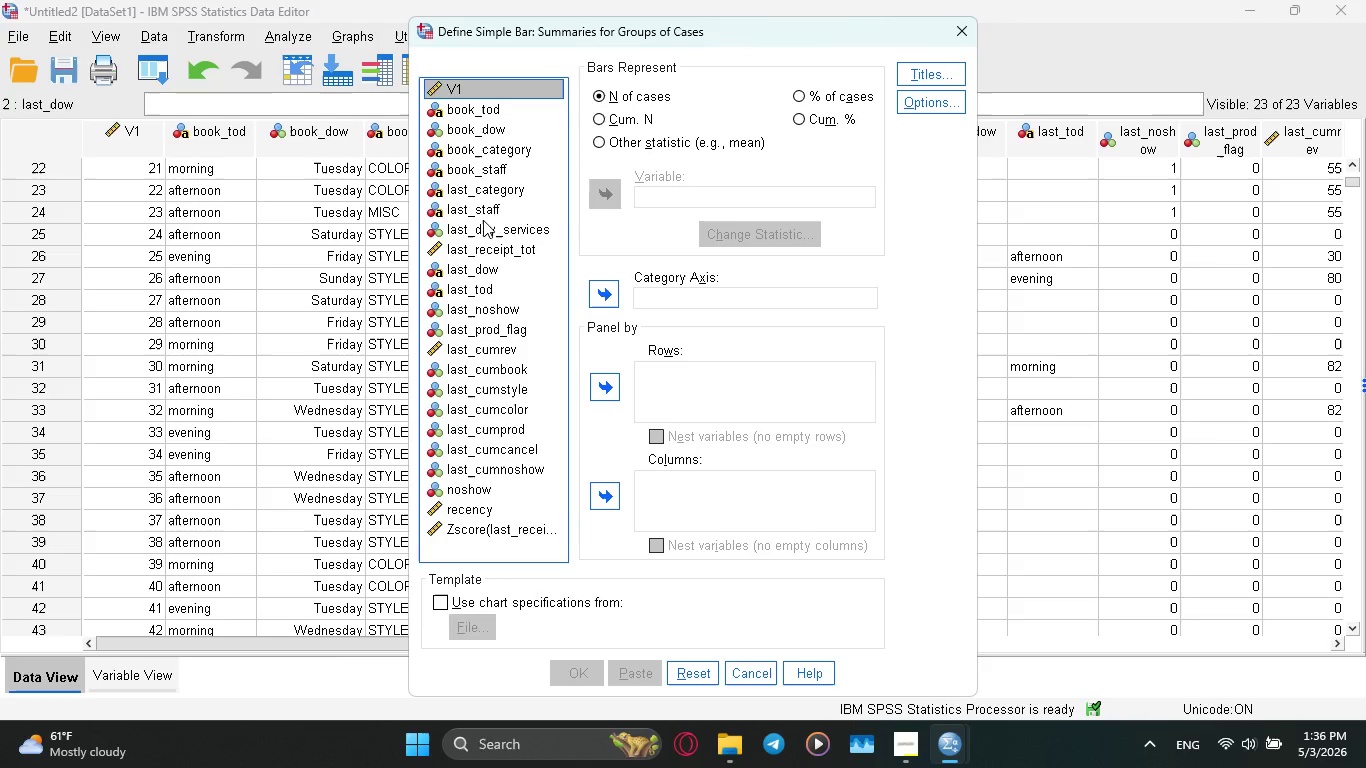 
left_click([483, 153])
 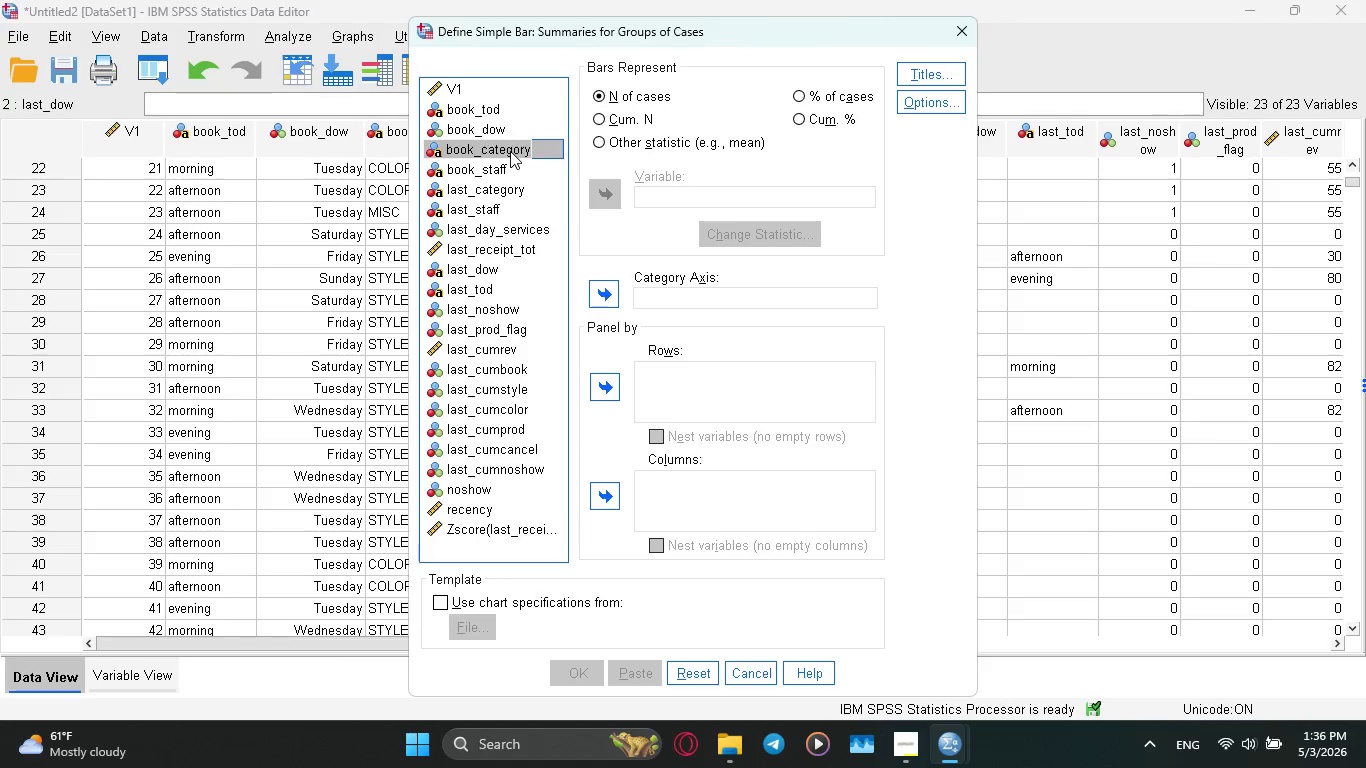 
left_click([480, 145])
 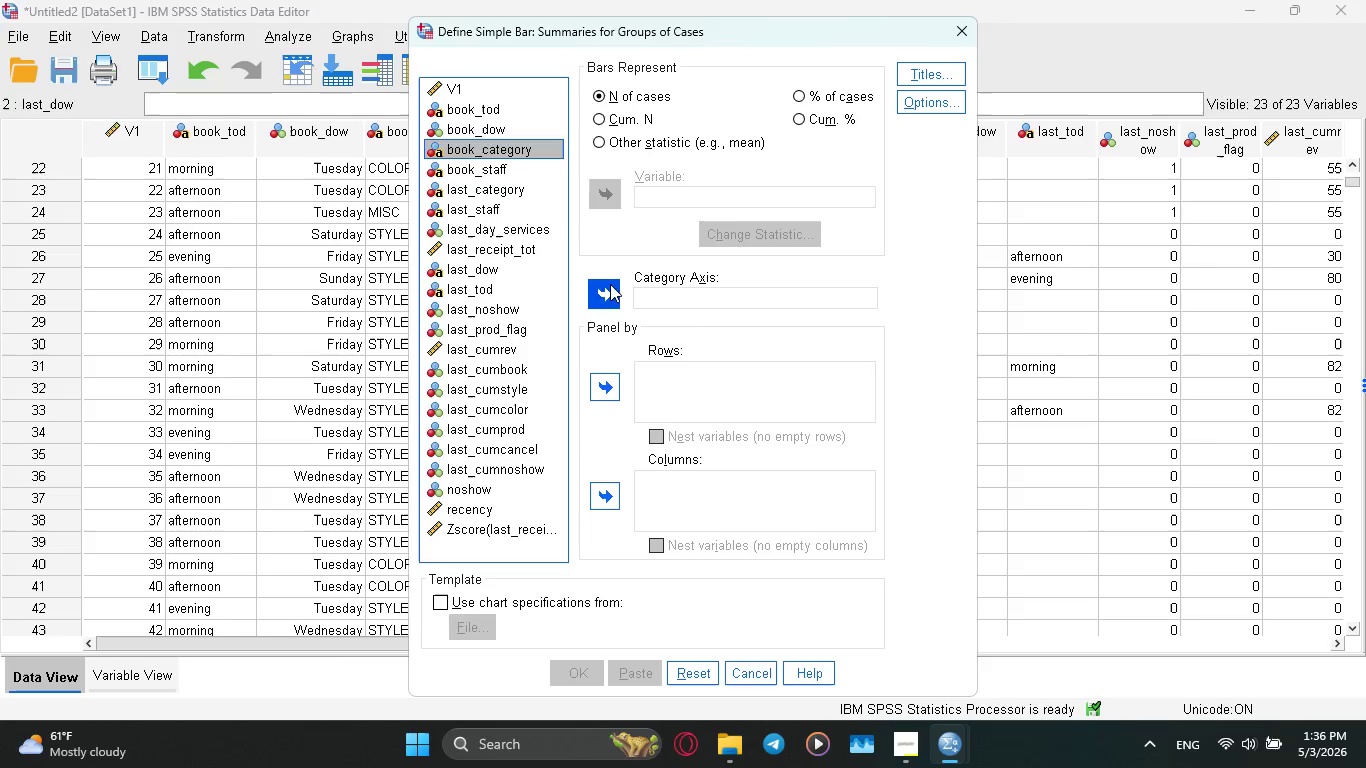 
mouse_move([619, 271])
 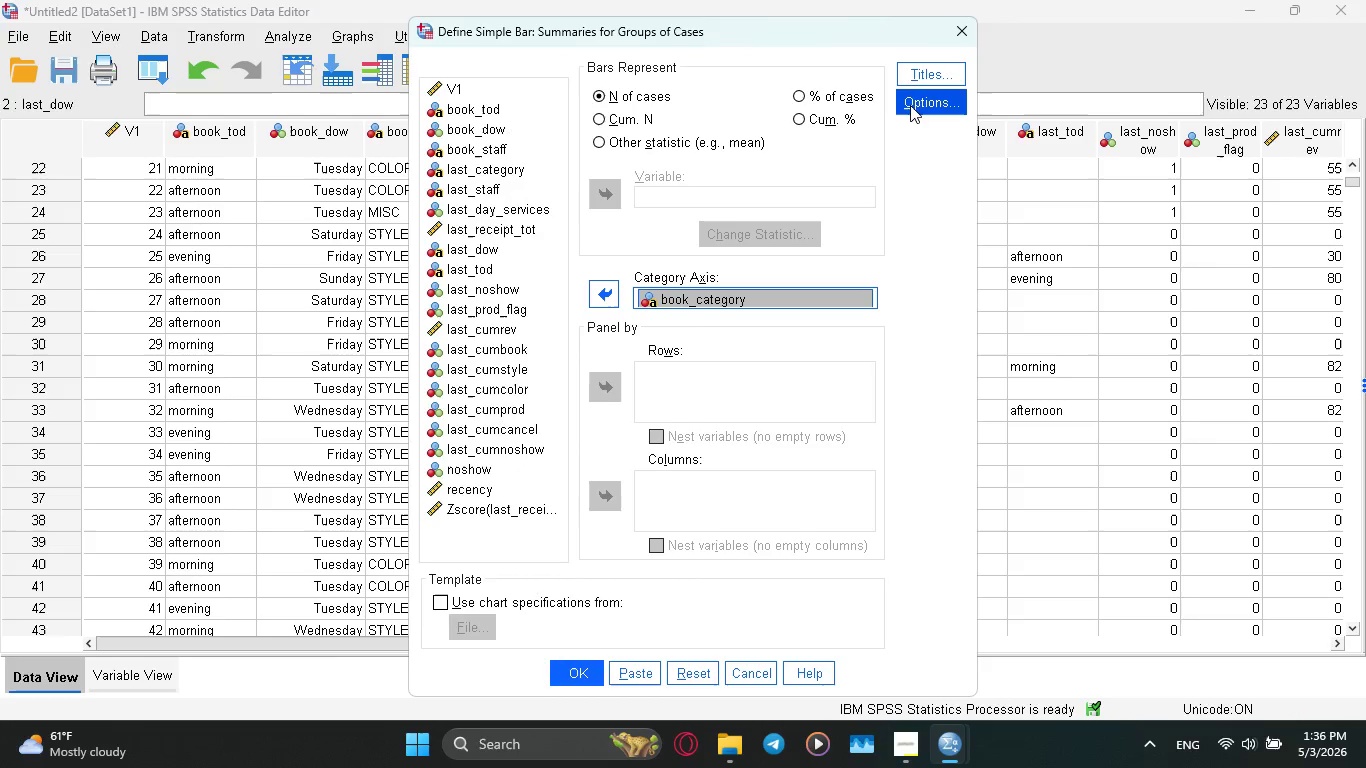 
left_click([913, 104])
 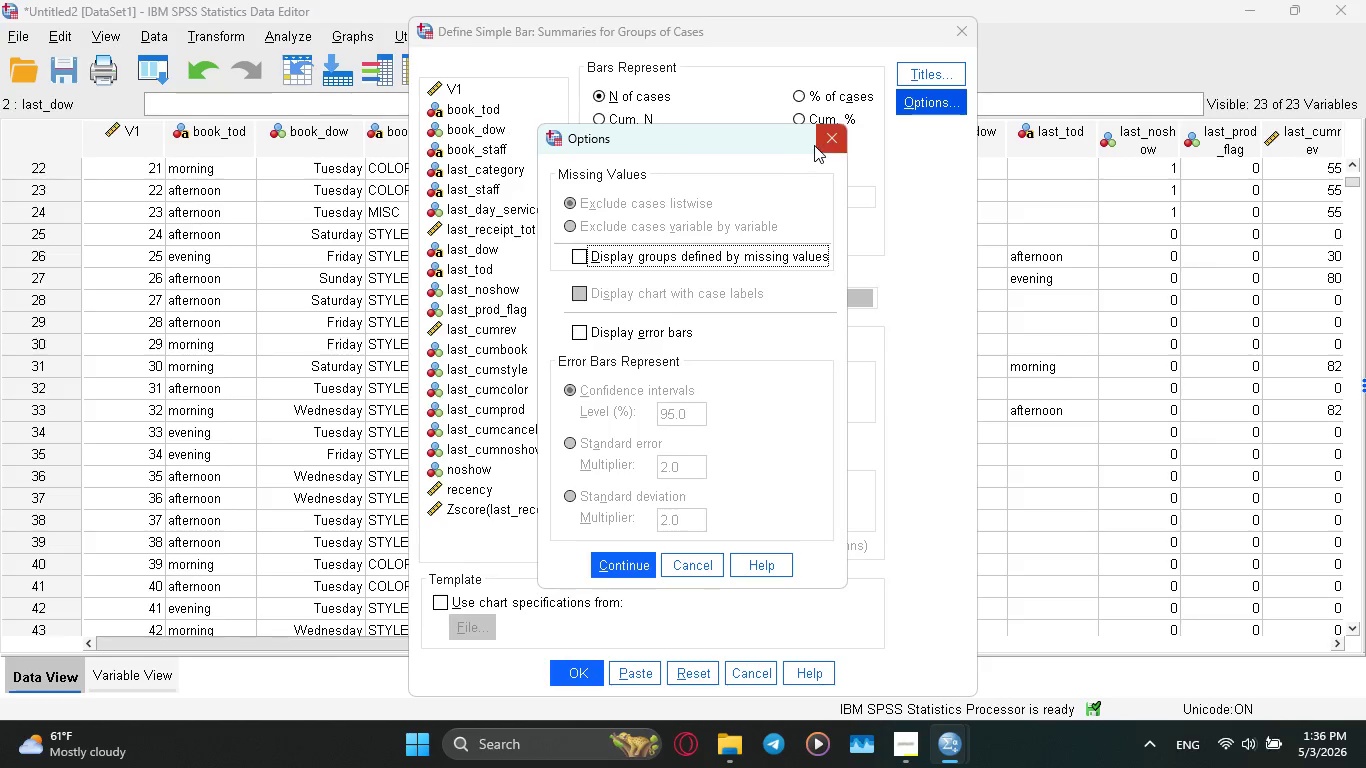 
wait(8.38)
 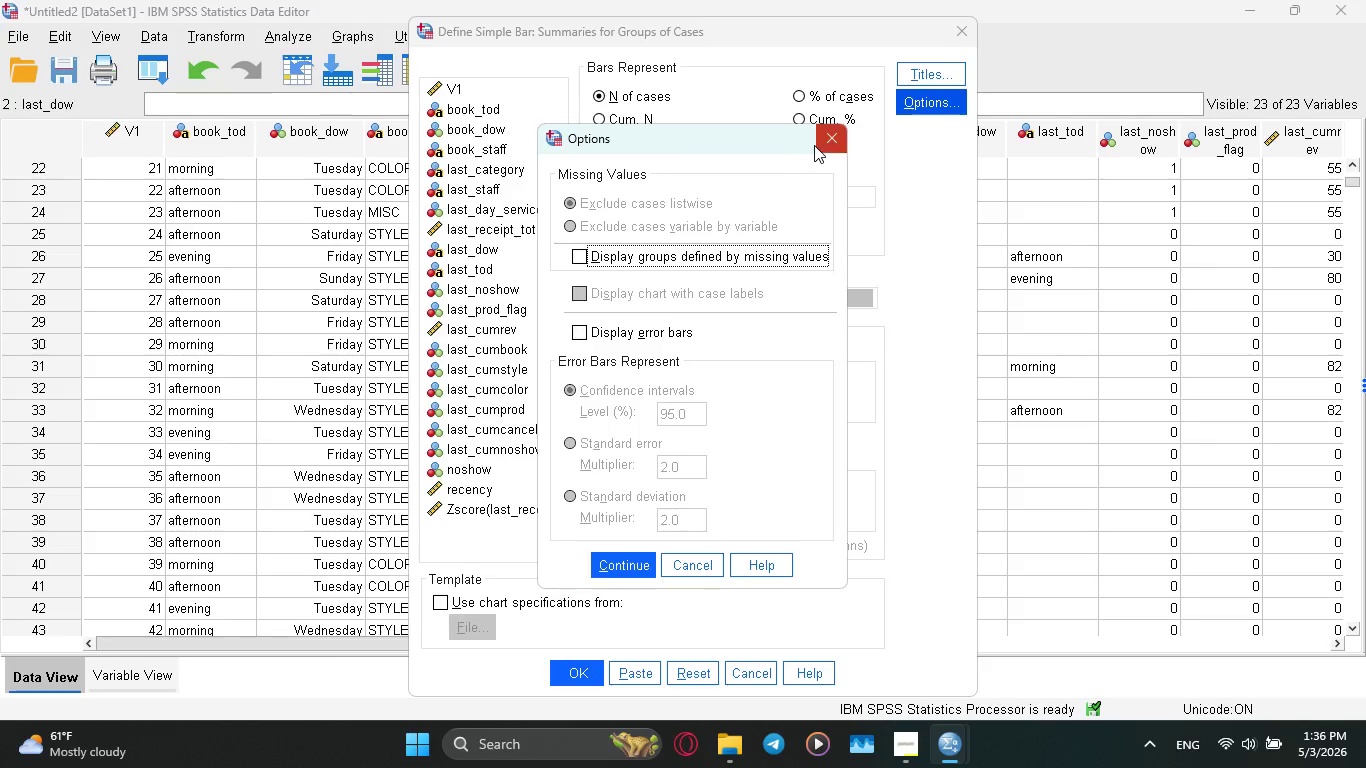 
left_click([485, 226])
 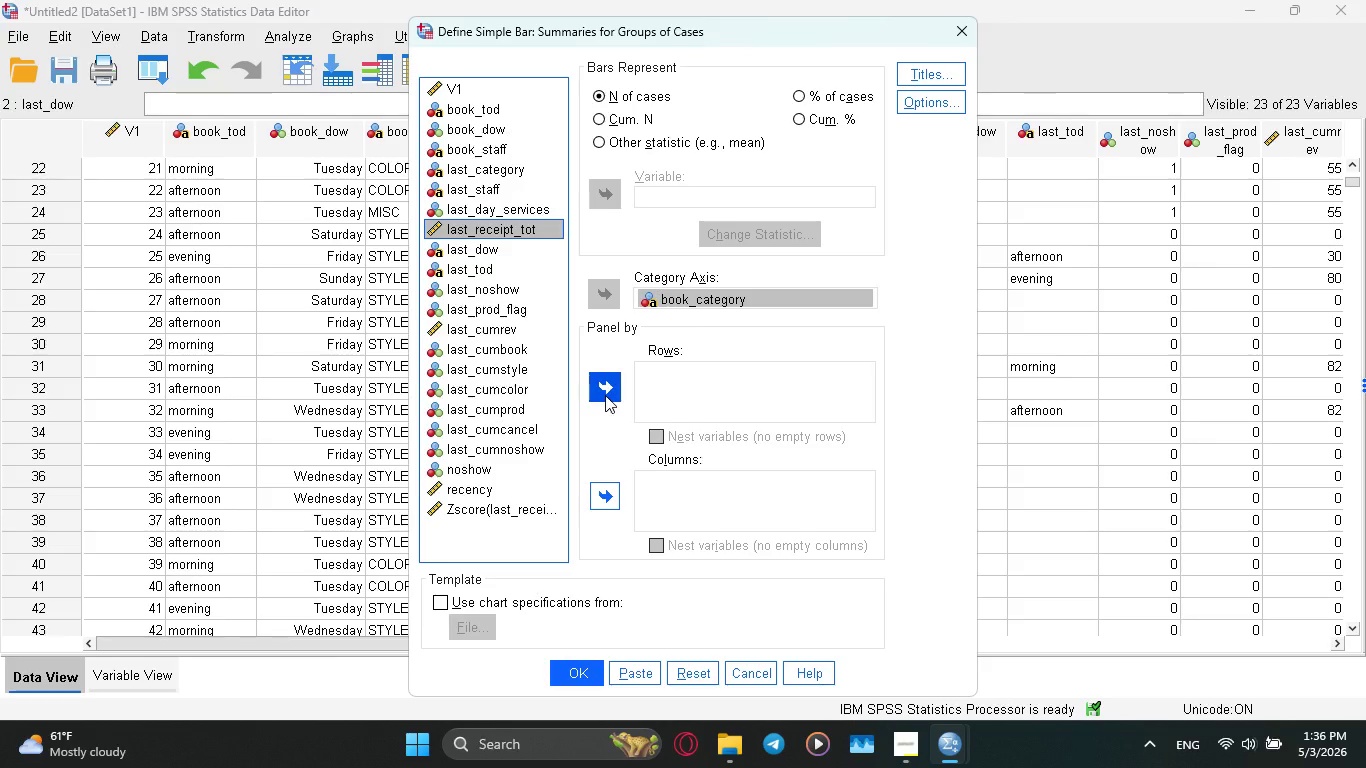 
wait(7.97)
 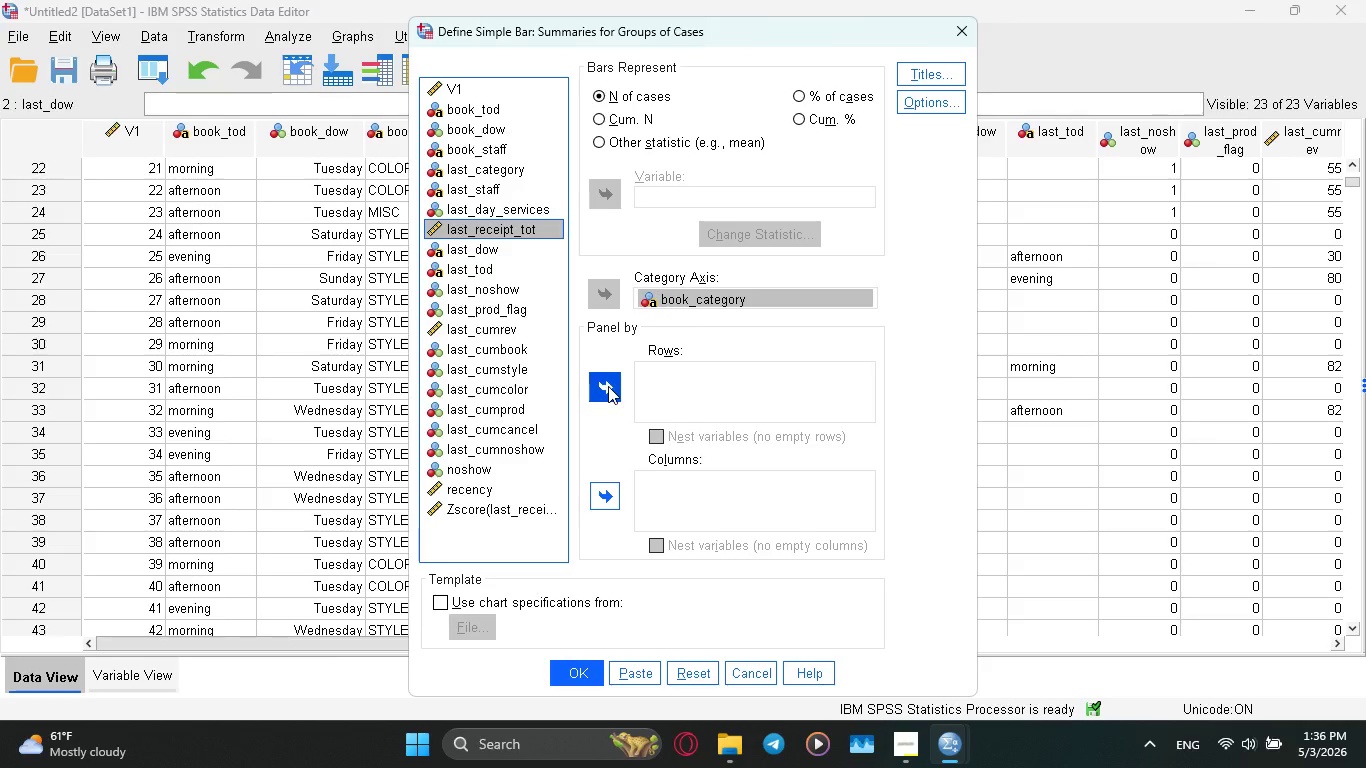 
left_click([604, 396])
 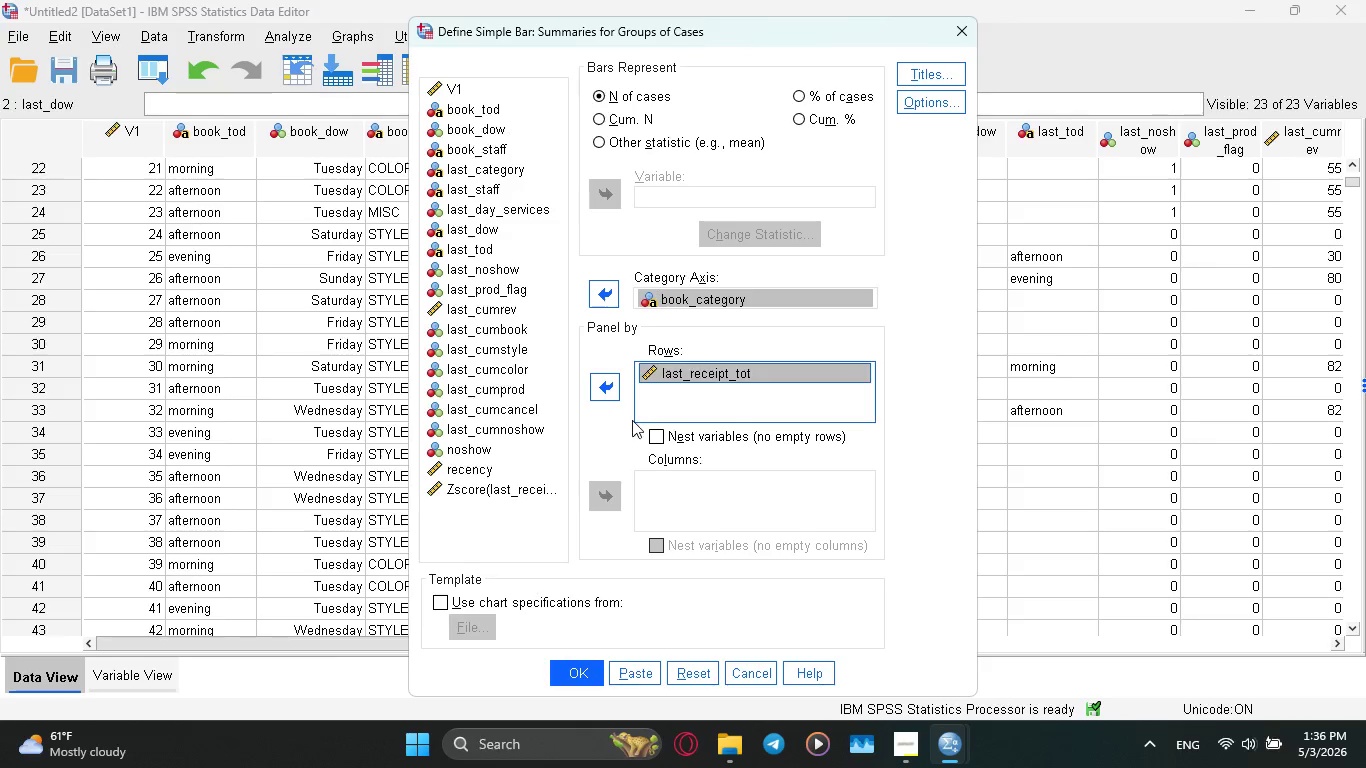 
wait(12.98)
 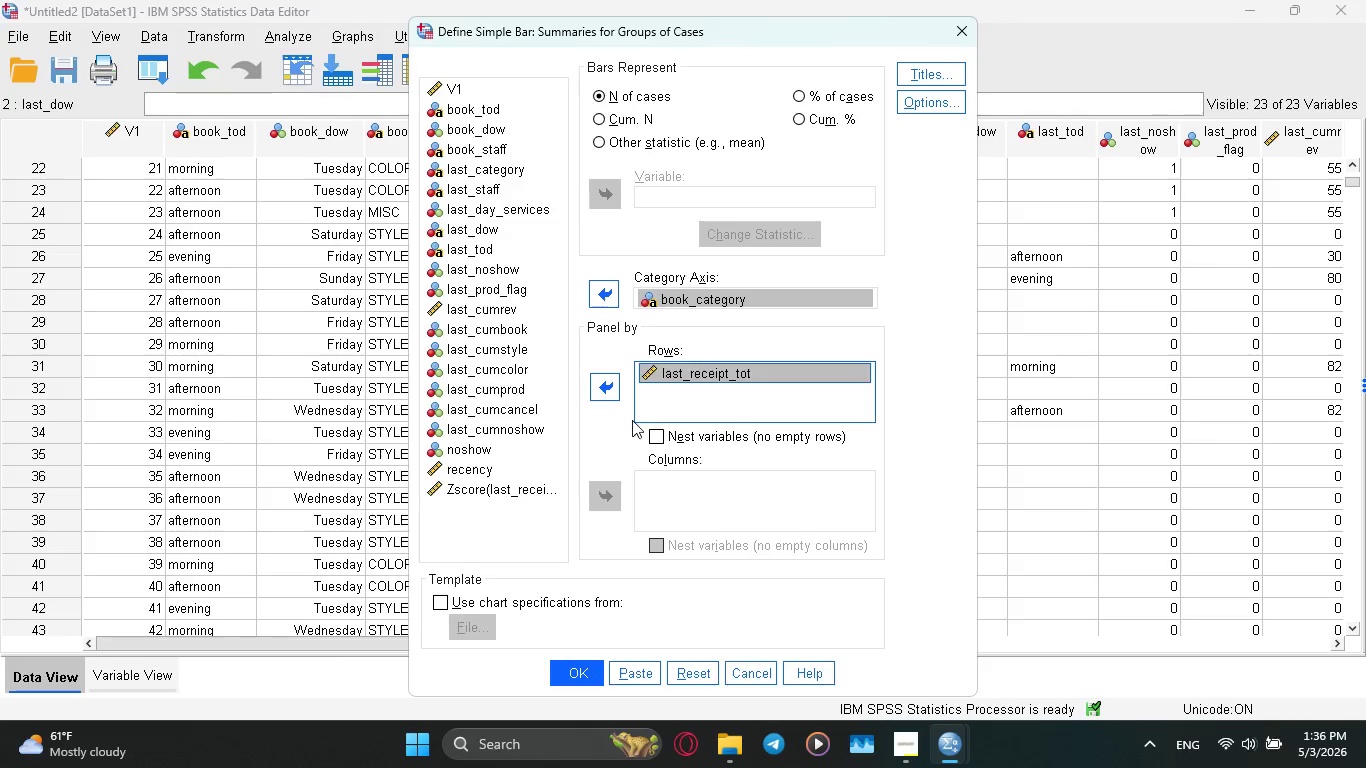 
left_click([604, 137])
 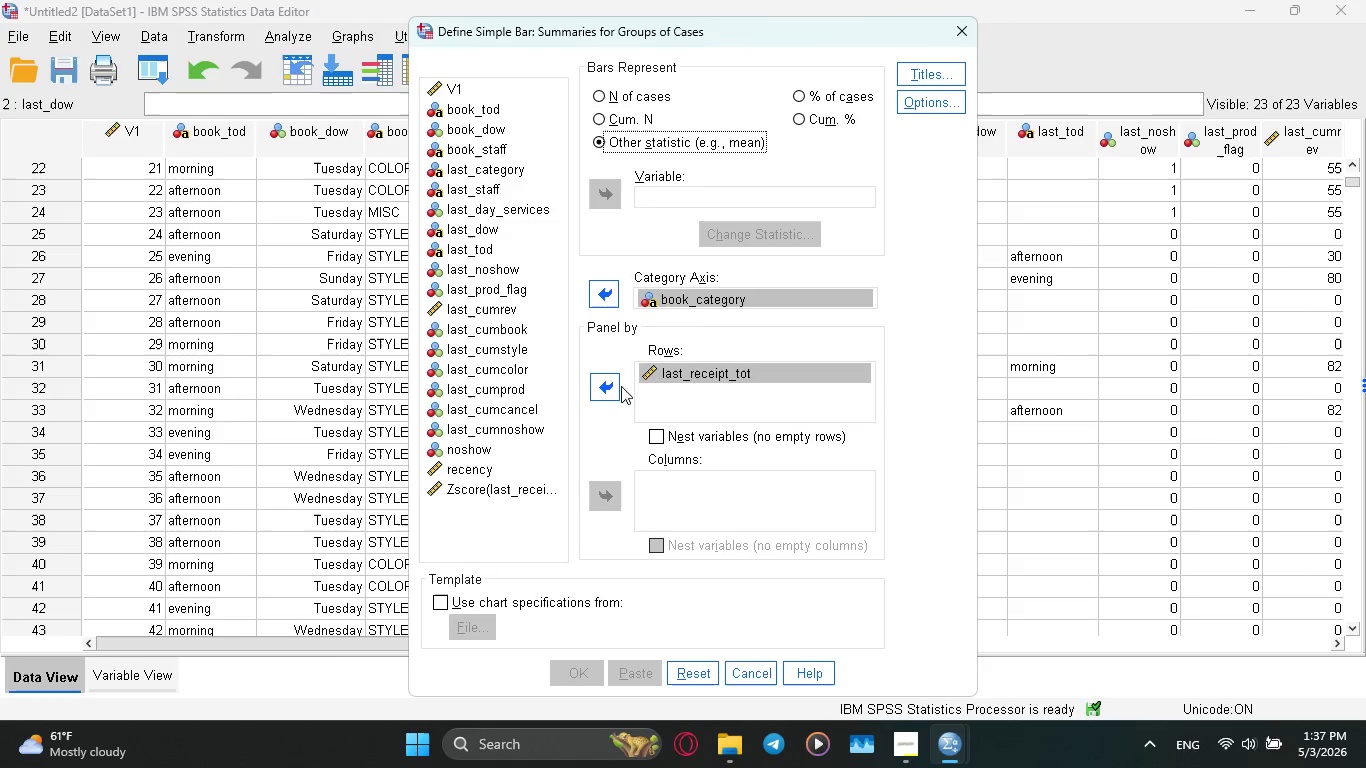 
left_click([696, 372])
 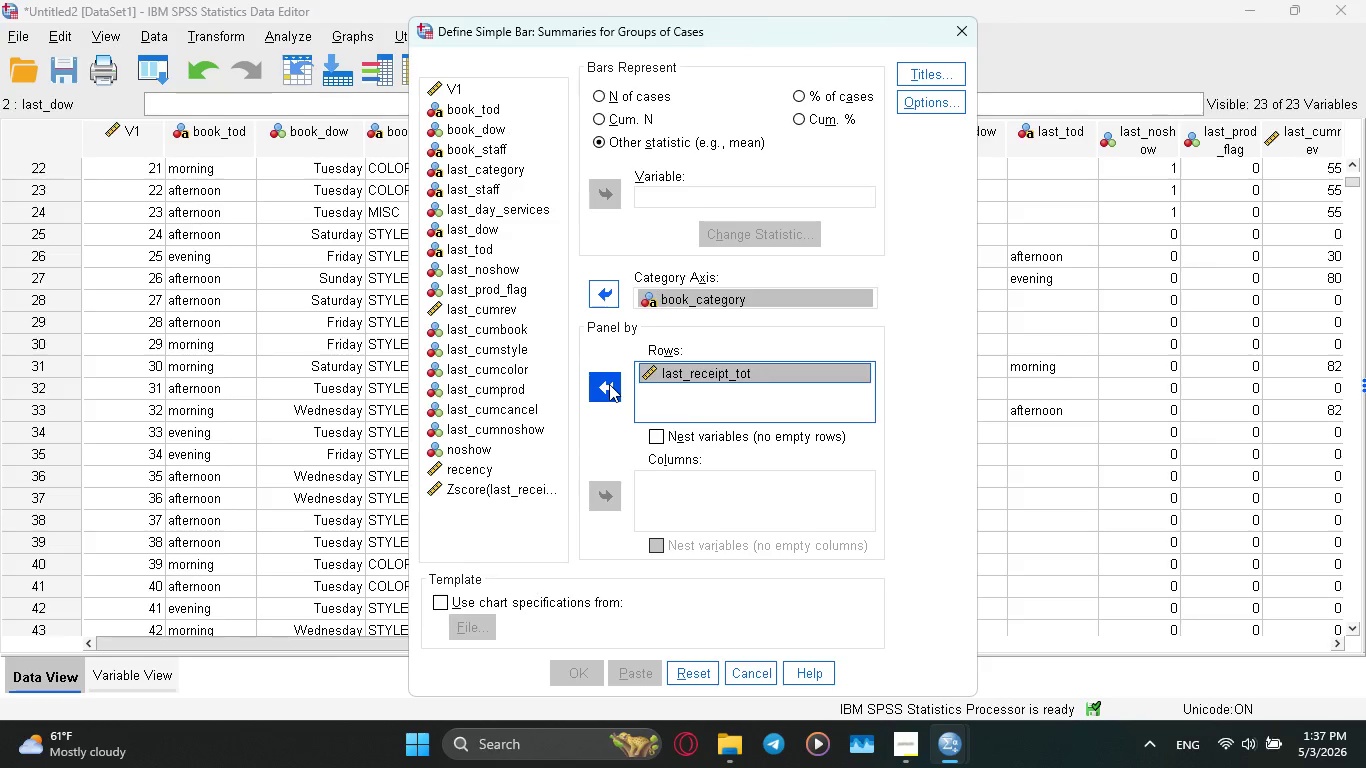 
left_click([609, 384])
 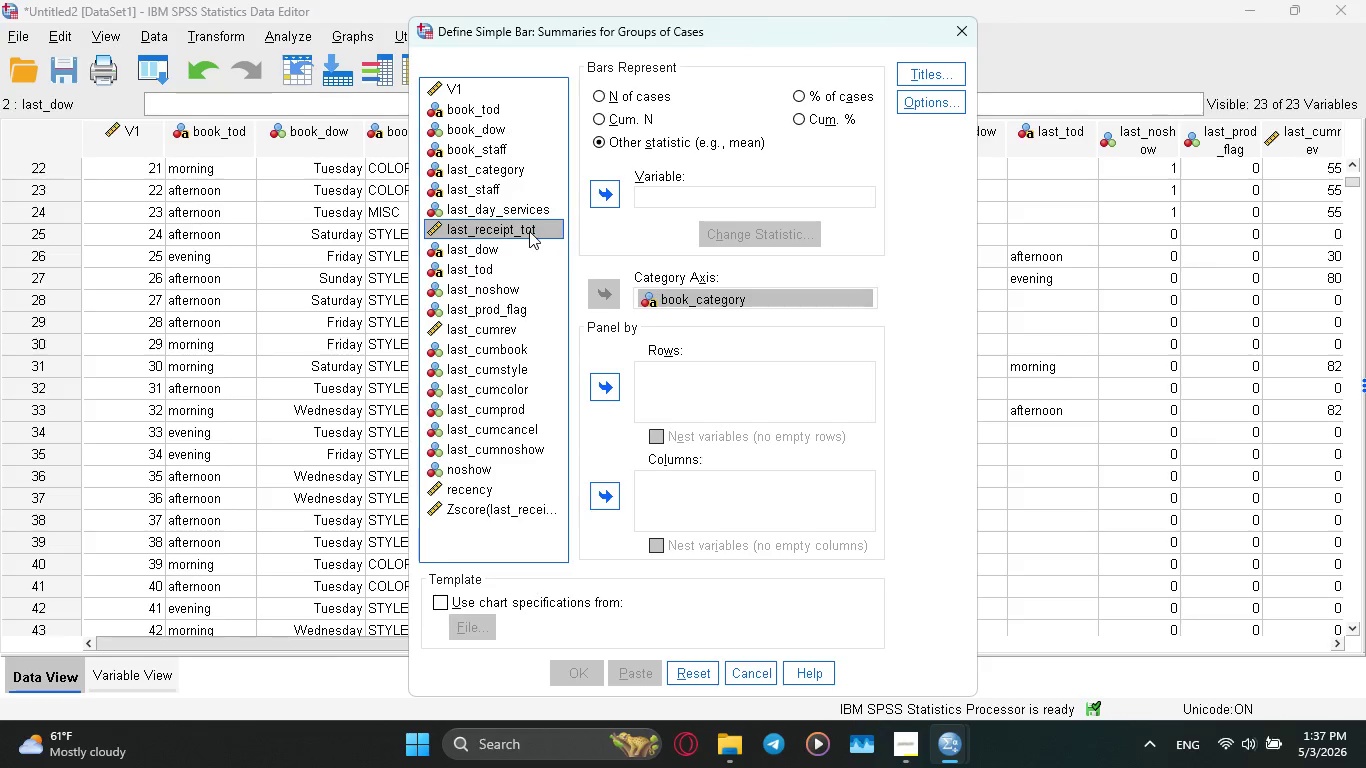 
left_click([526, 231])
 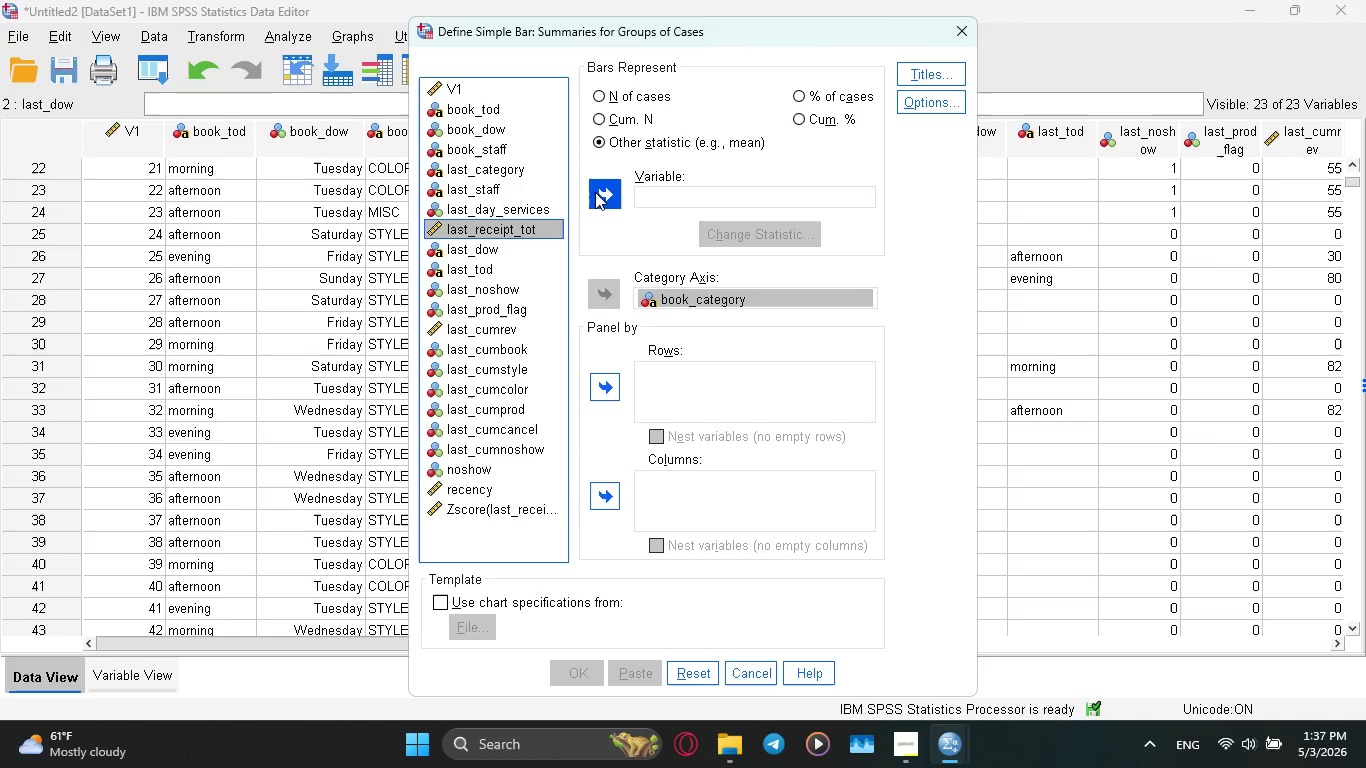 
left_click([597, 192])
 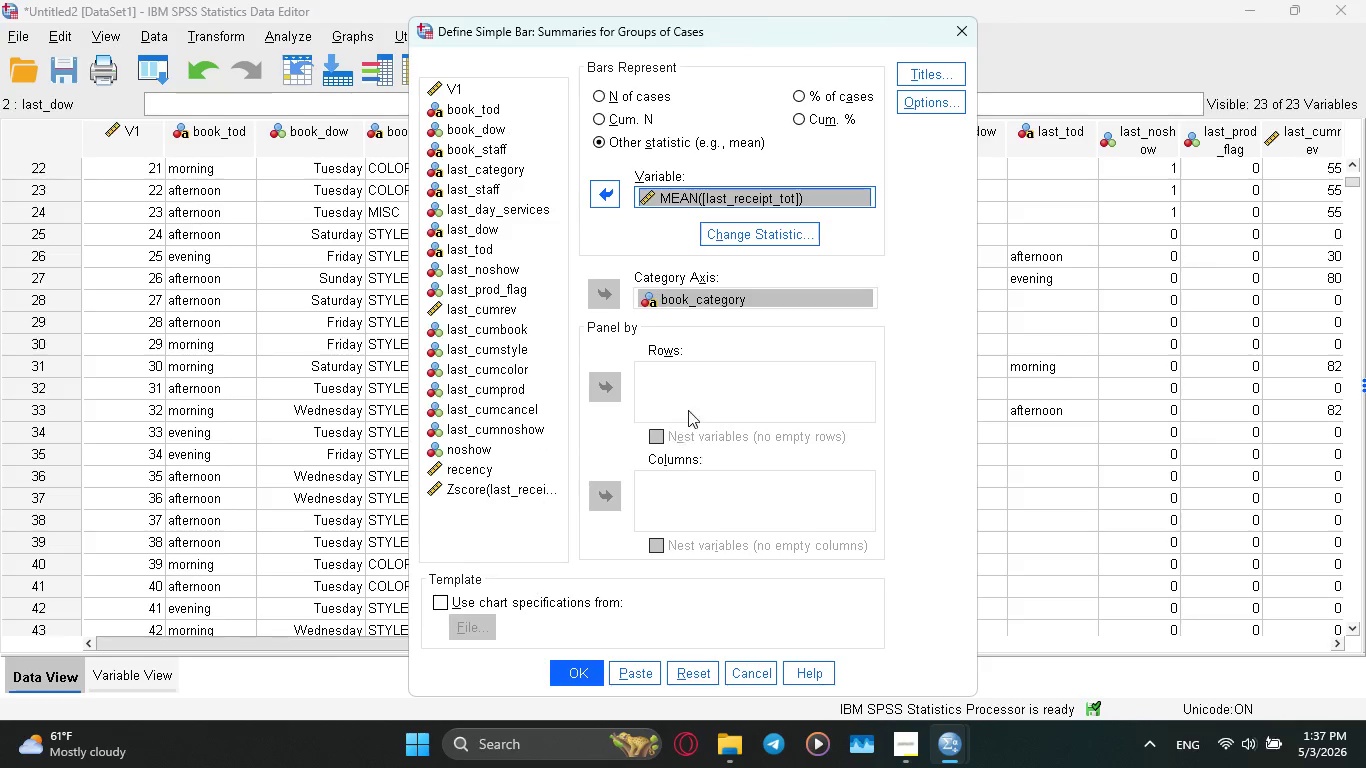 
wait(5.11)
 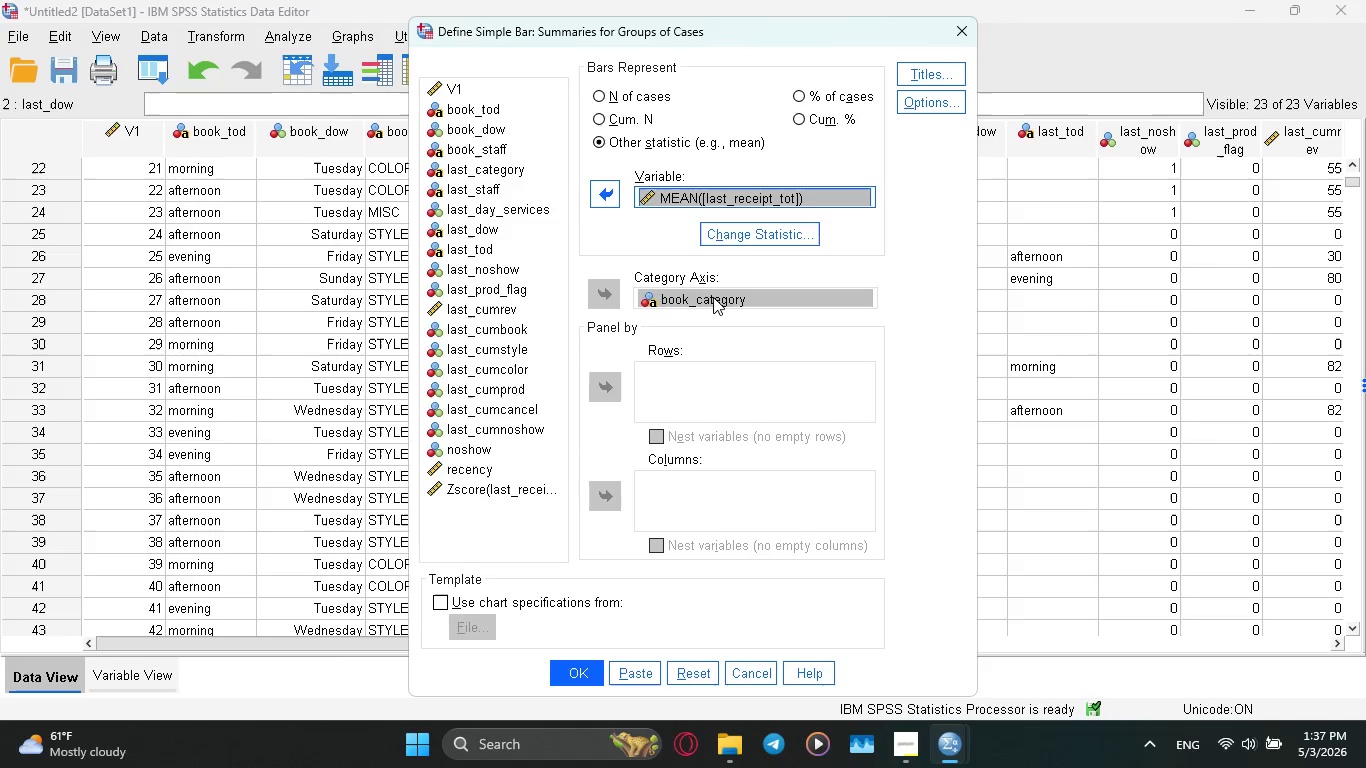 
scroll: coordinate [697, 383], scroll_direction: up, amount: 1.0
 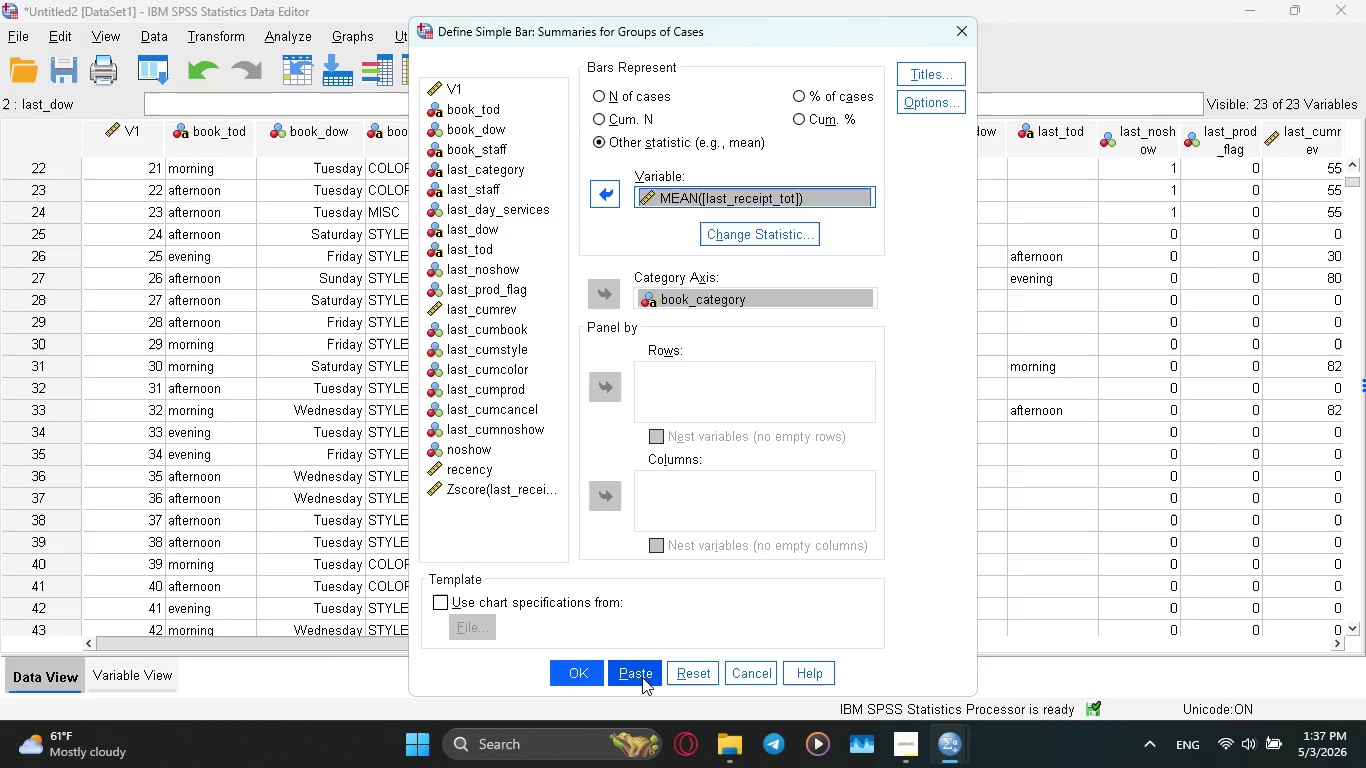 
left_click([642, 677])
 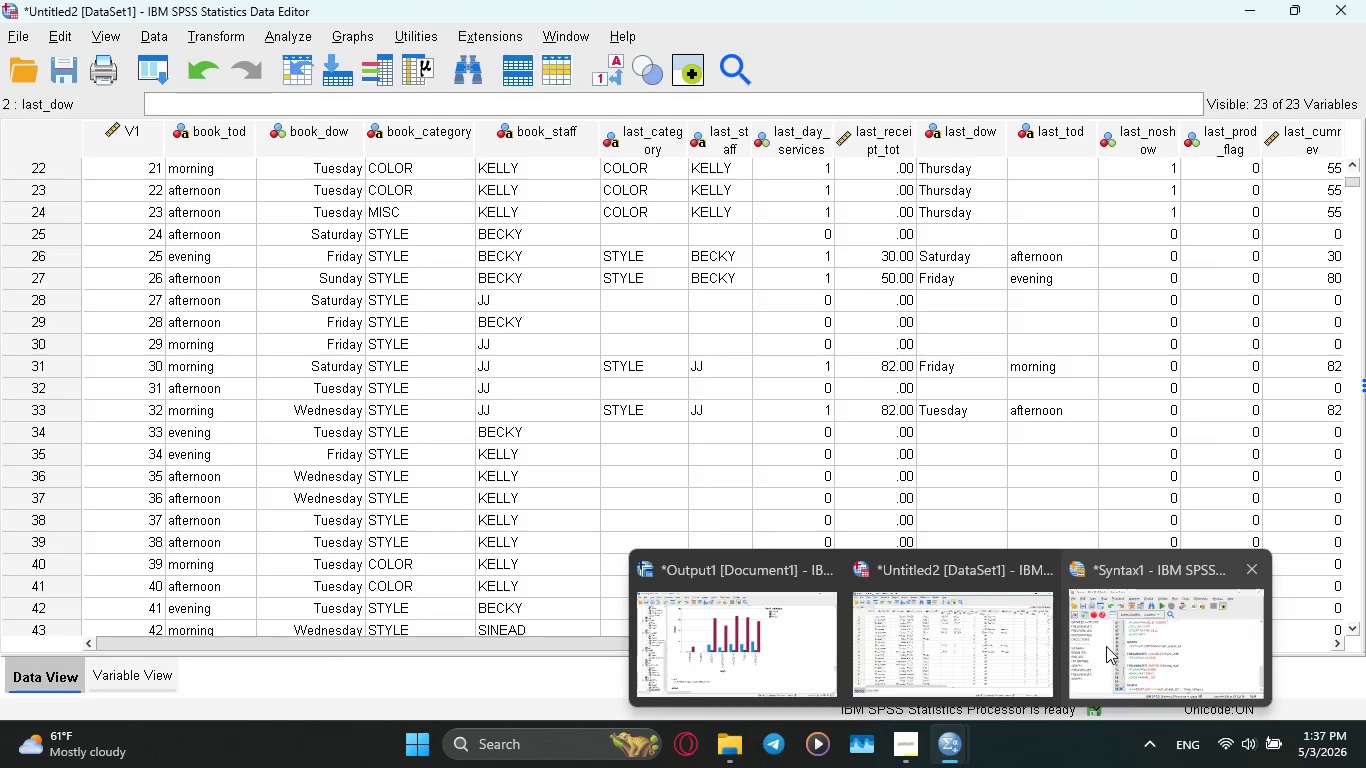 
scroll: coordinate [613, 501], scroll_direction: down, amount: 10.0
 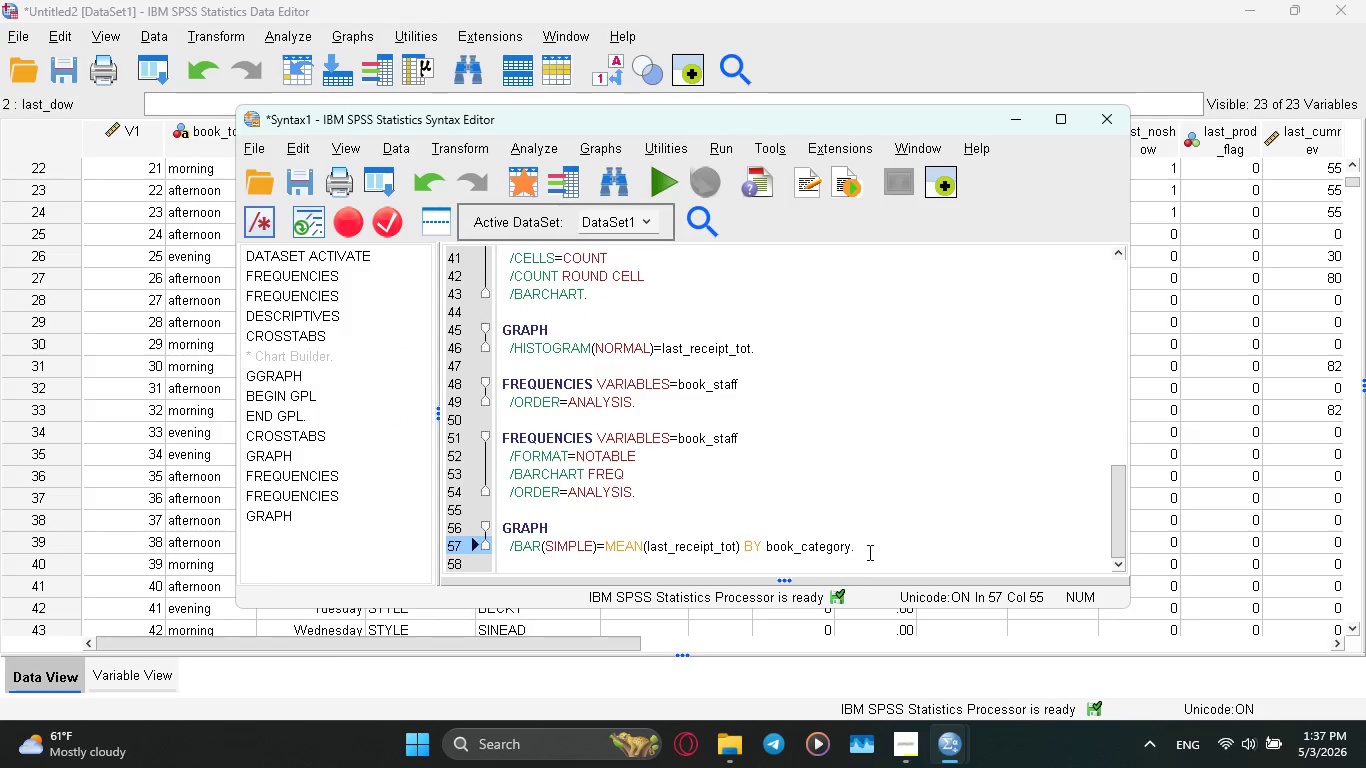 
left_click_drag(start_coordinate=[866, 548], to_coordinate=[486, 524])
 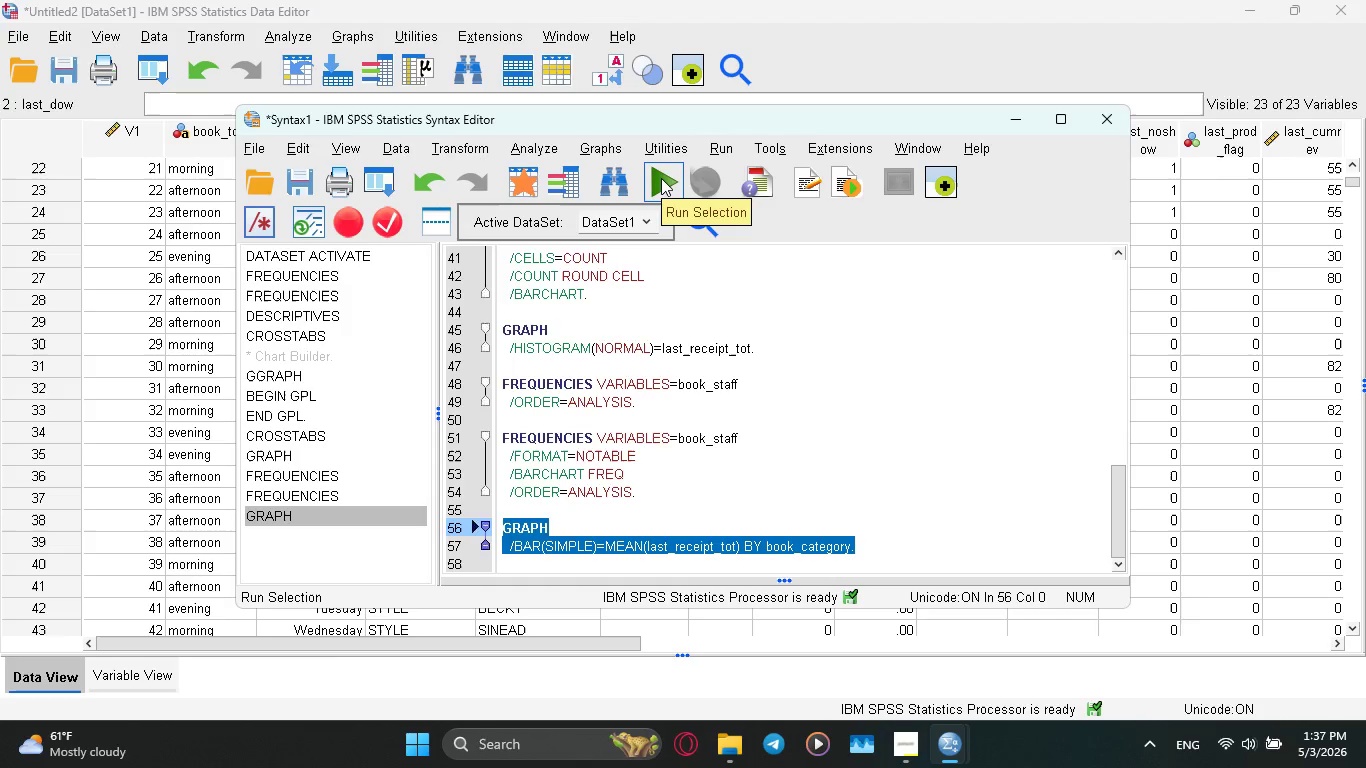 
left_click([661, 180])
 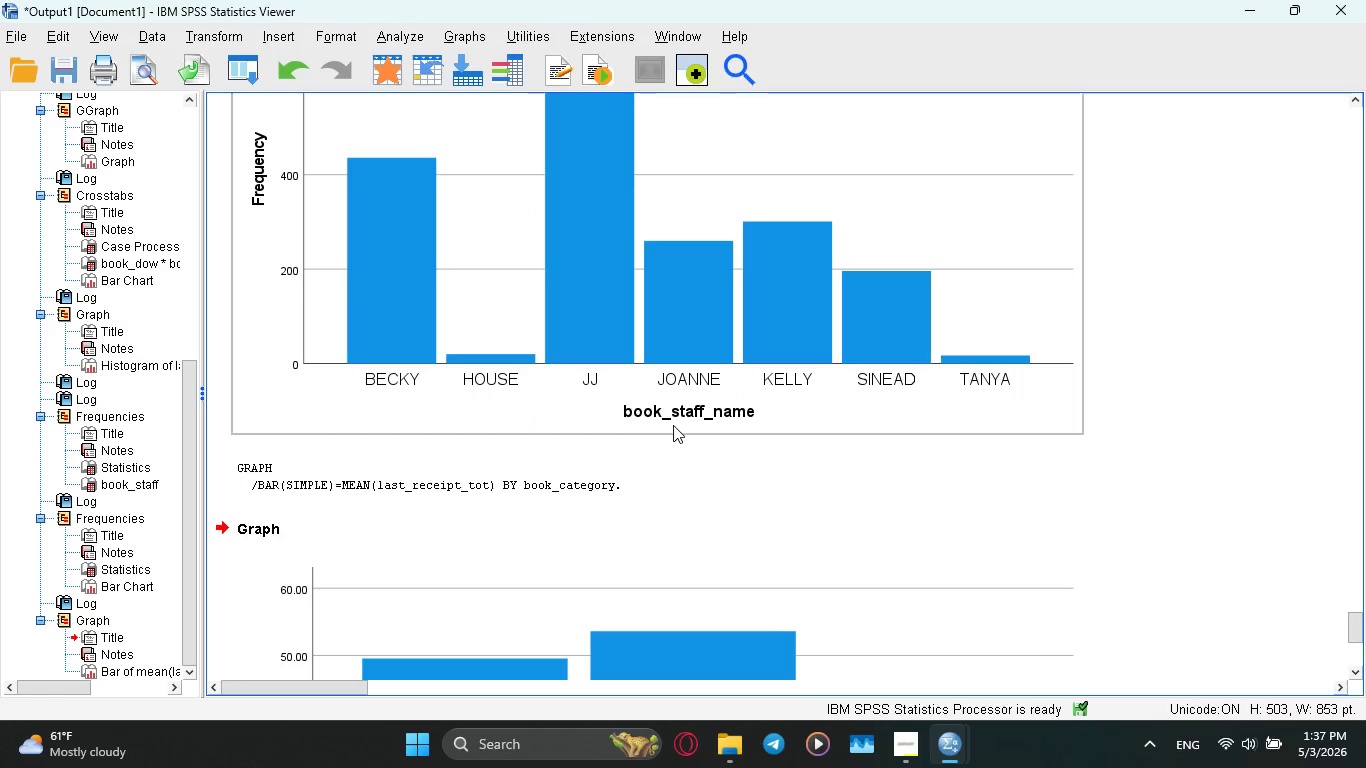 
scroll: coordinate [659, 419], scroll_direction: down, amount: 7.0
 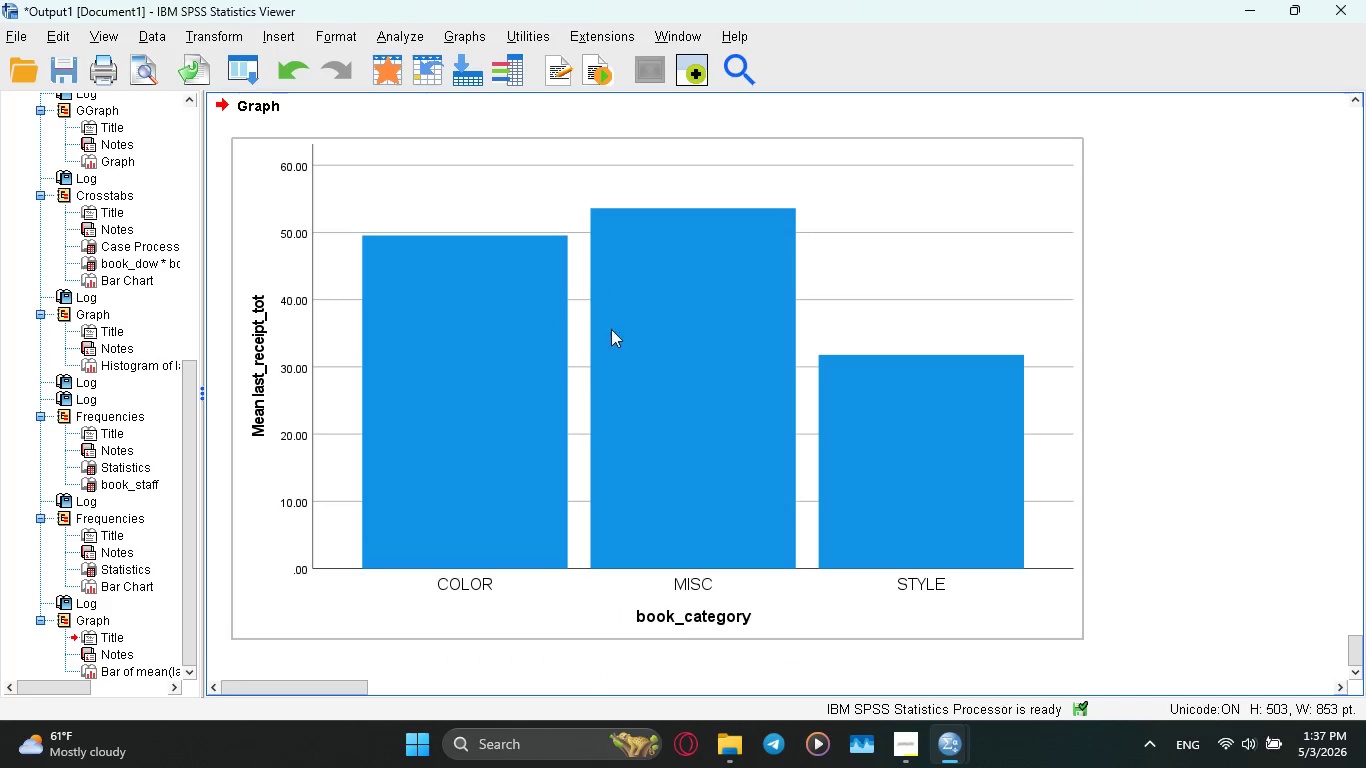 
wait(7.22)
 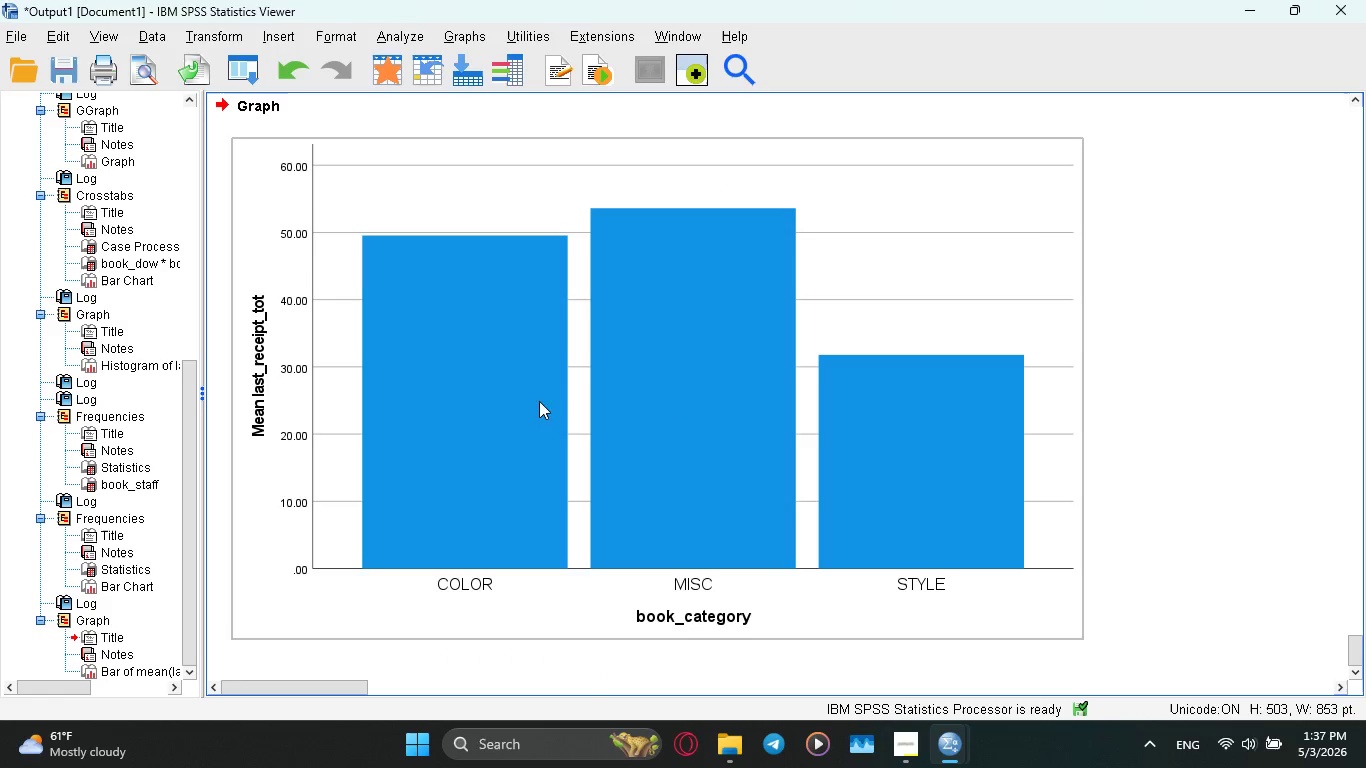 
left_click([907, 756])